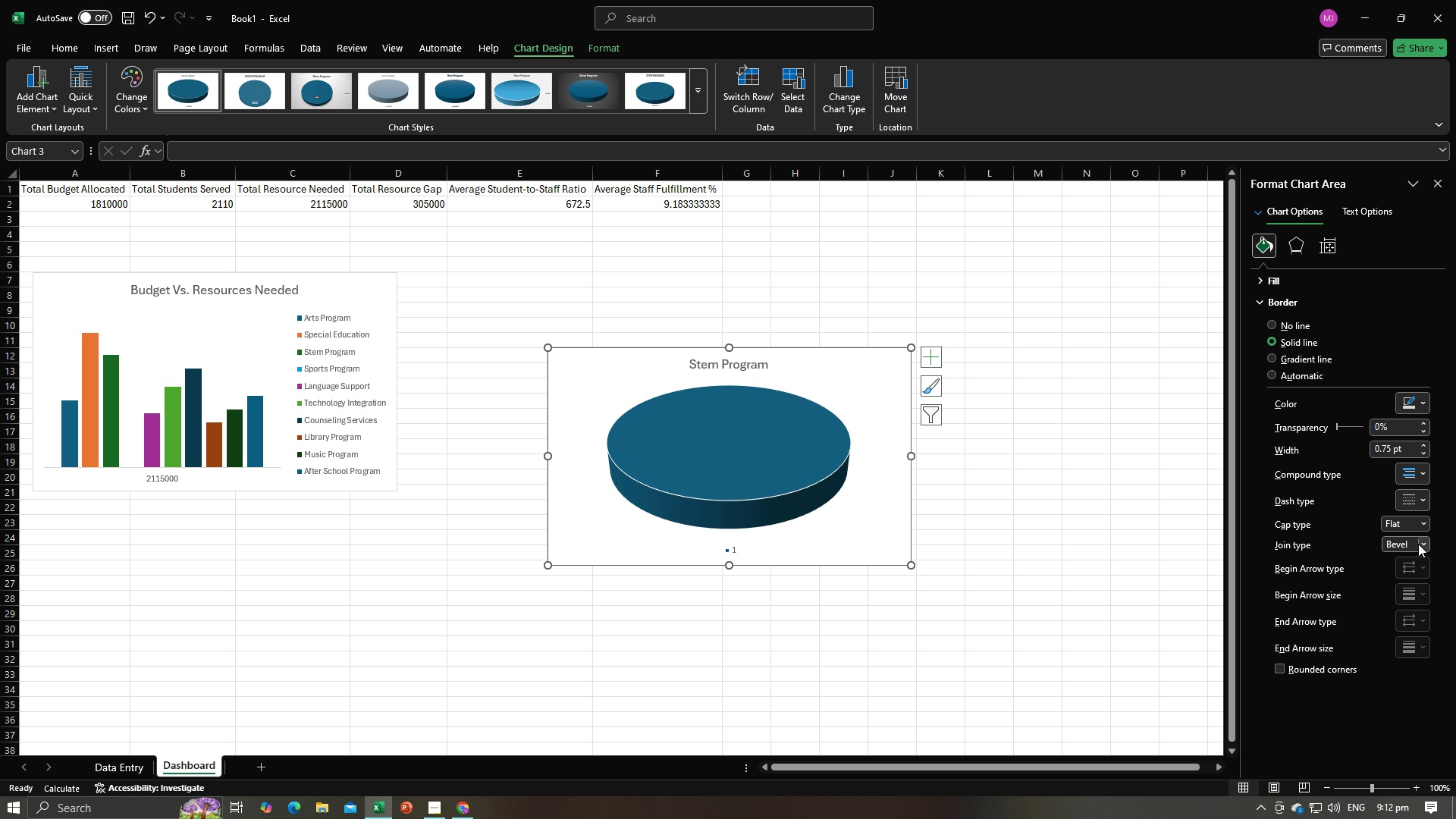 
left_click([1419, 543])
 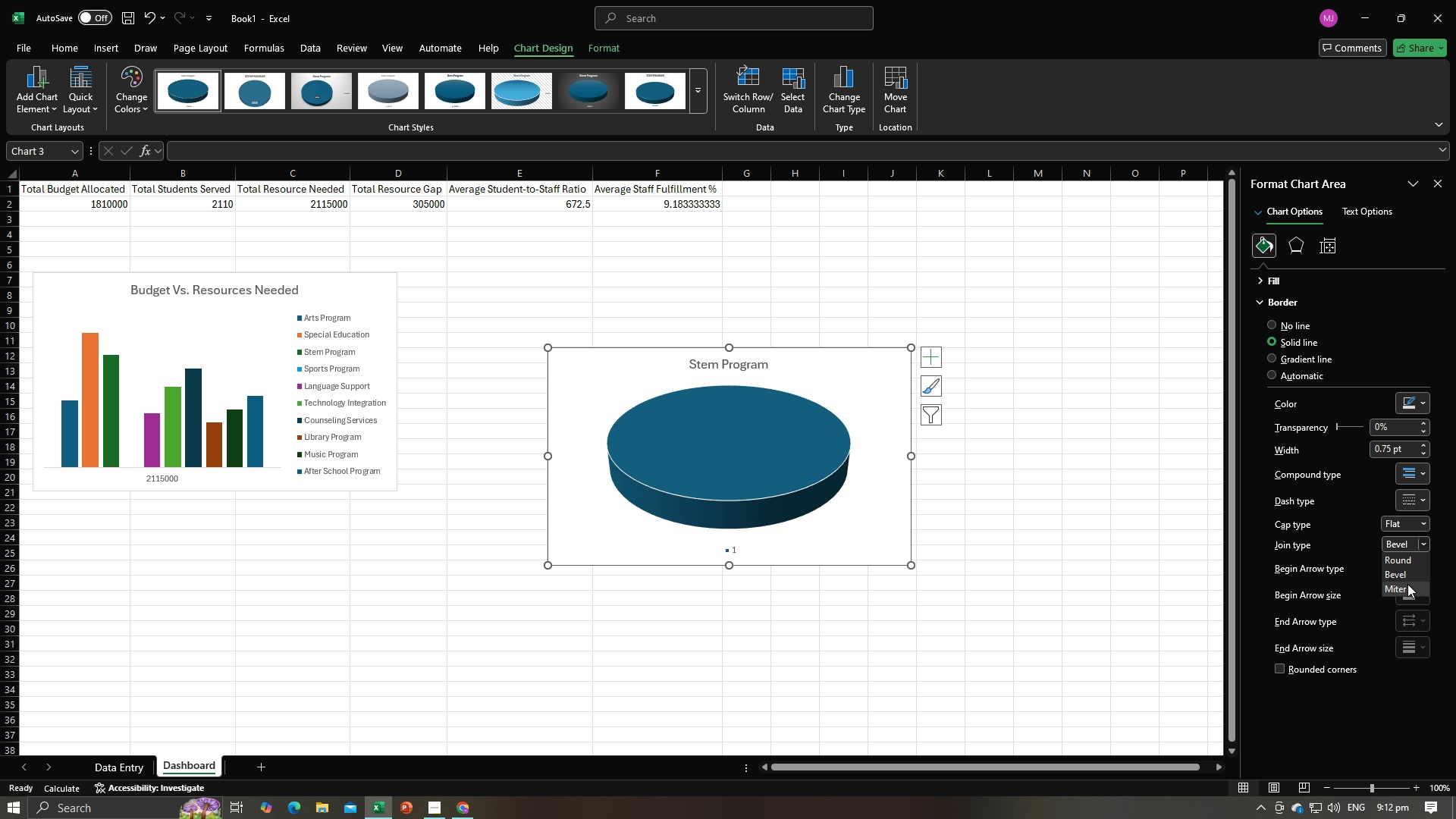 
left_click([1407, 584])
 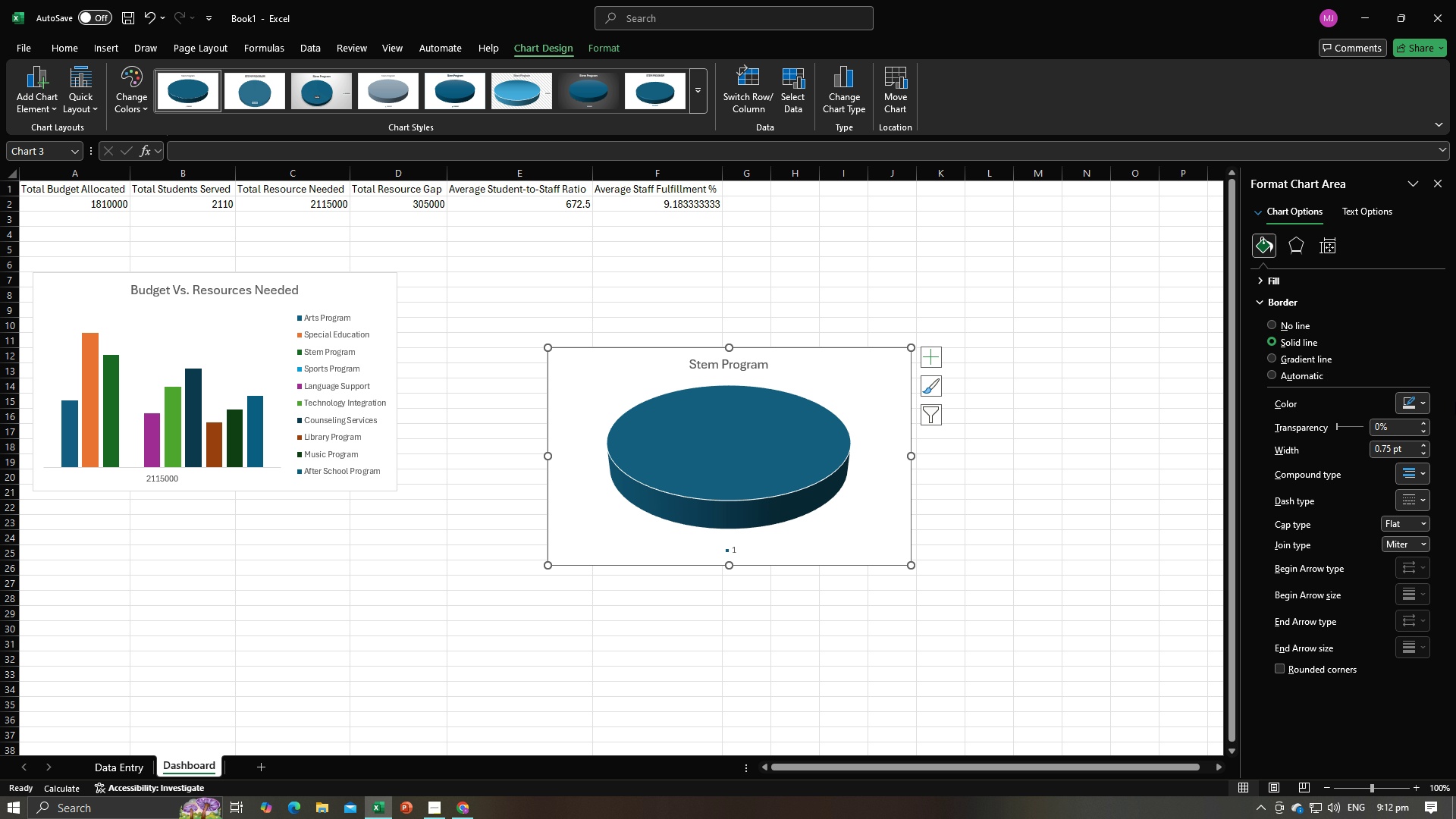 
wait(6.2)
 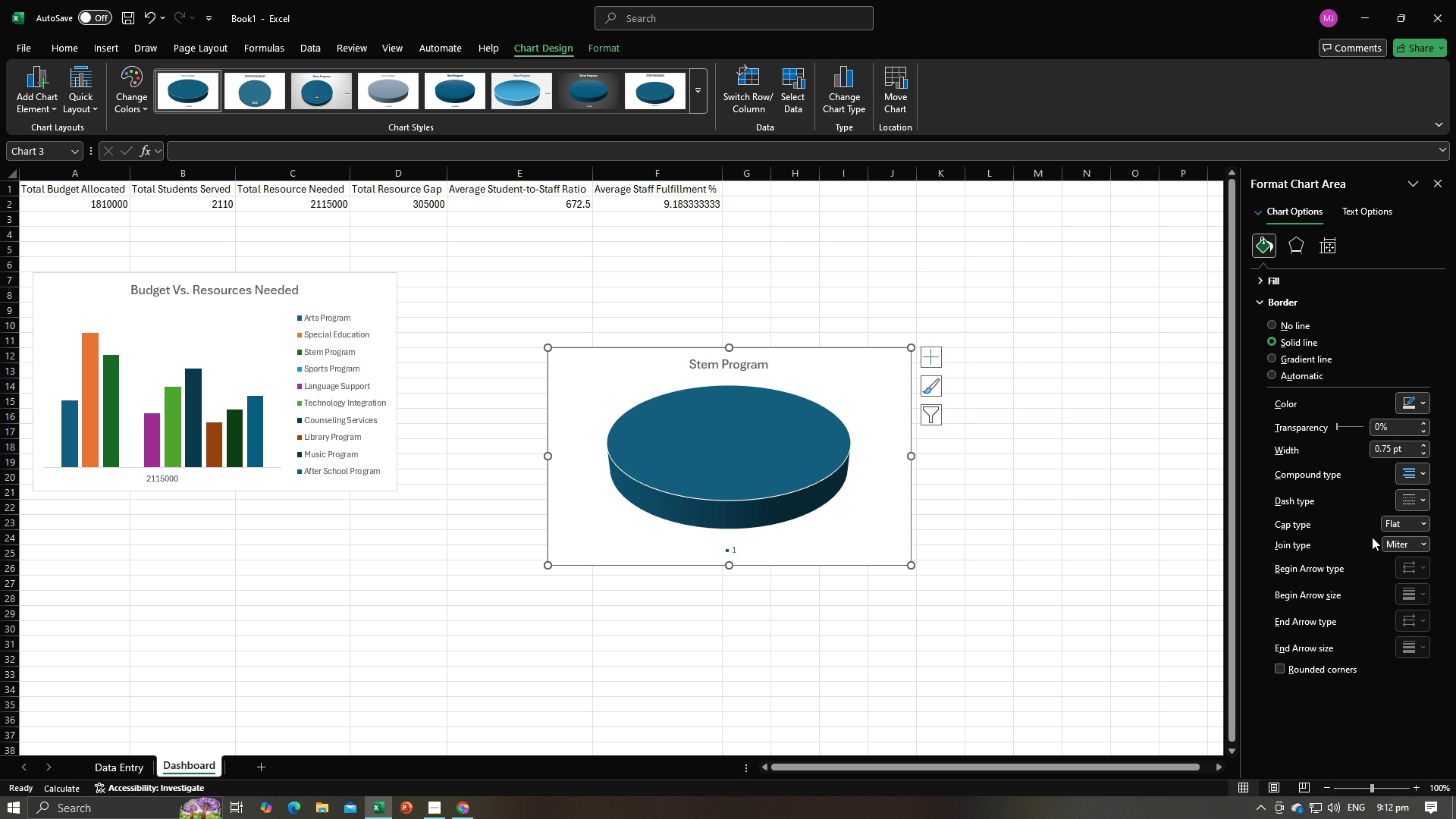 
left_click([1415, 473])
 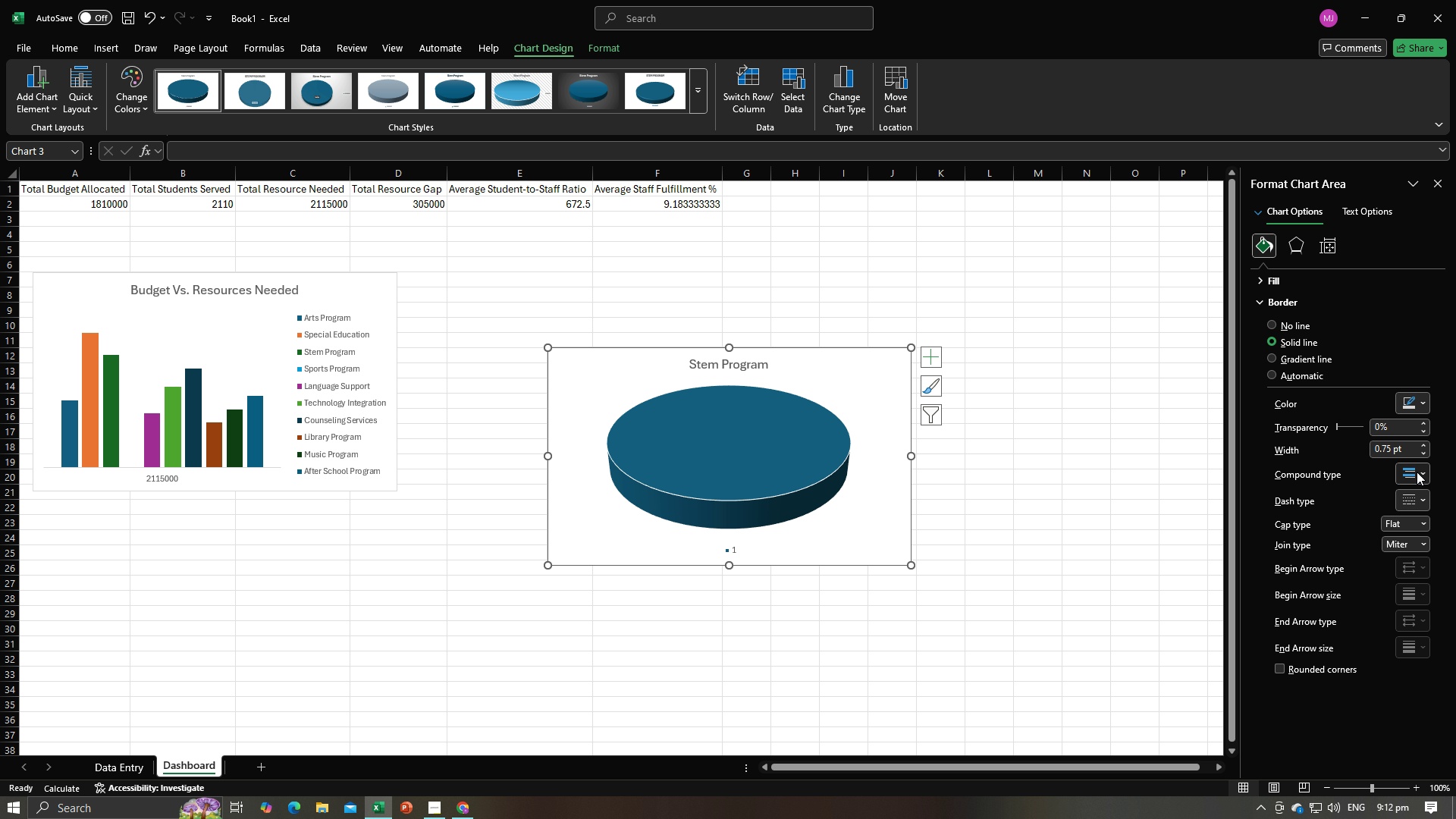 
left_click([1417, 472])
 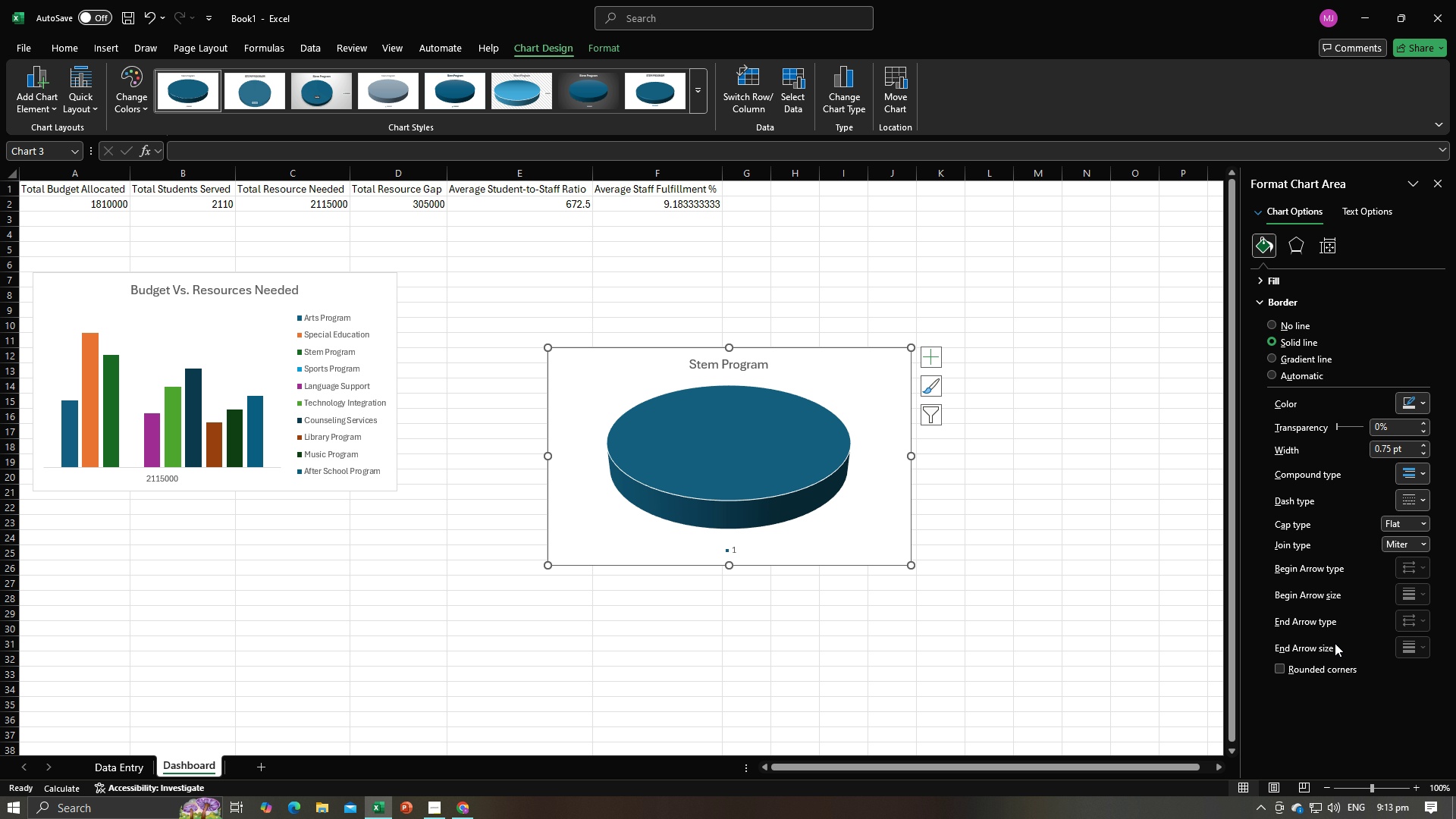 
wait(21.82)
 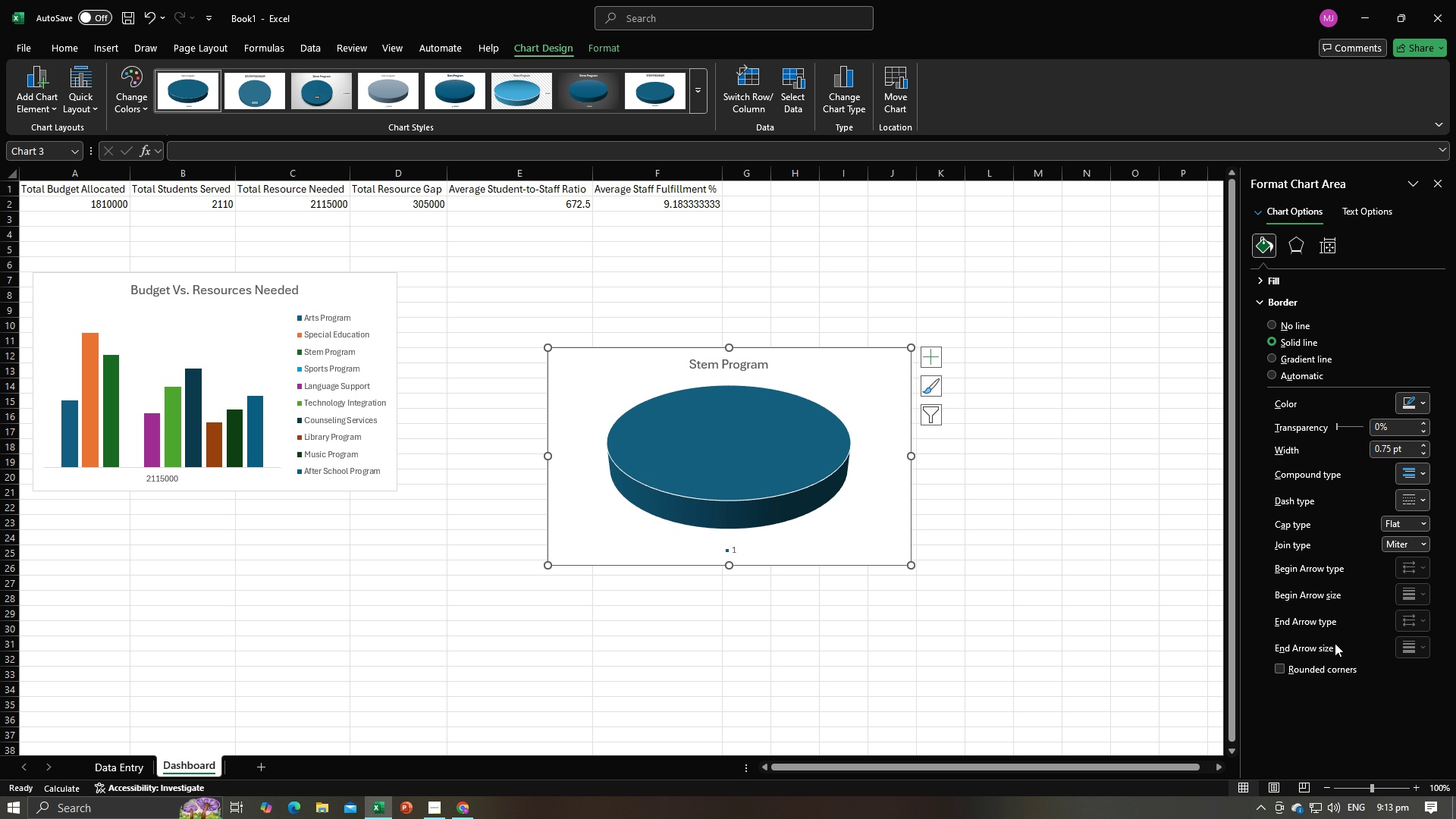 
left_click([1302, 250])
 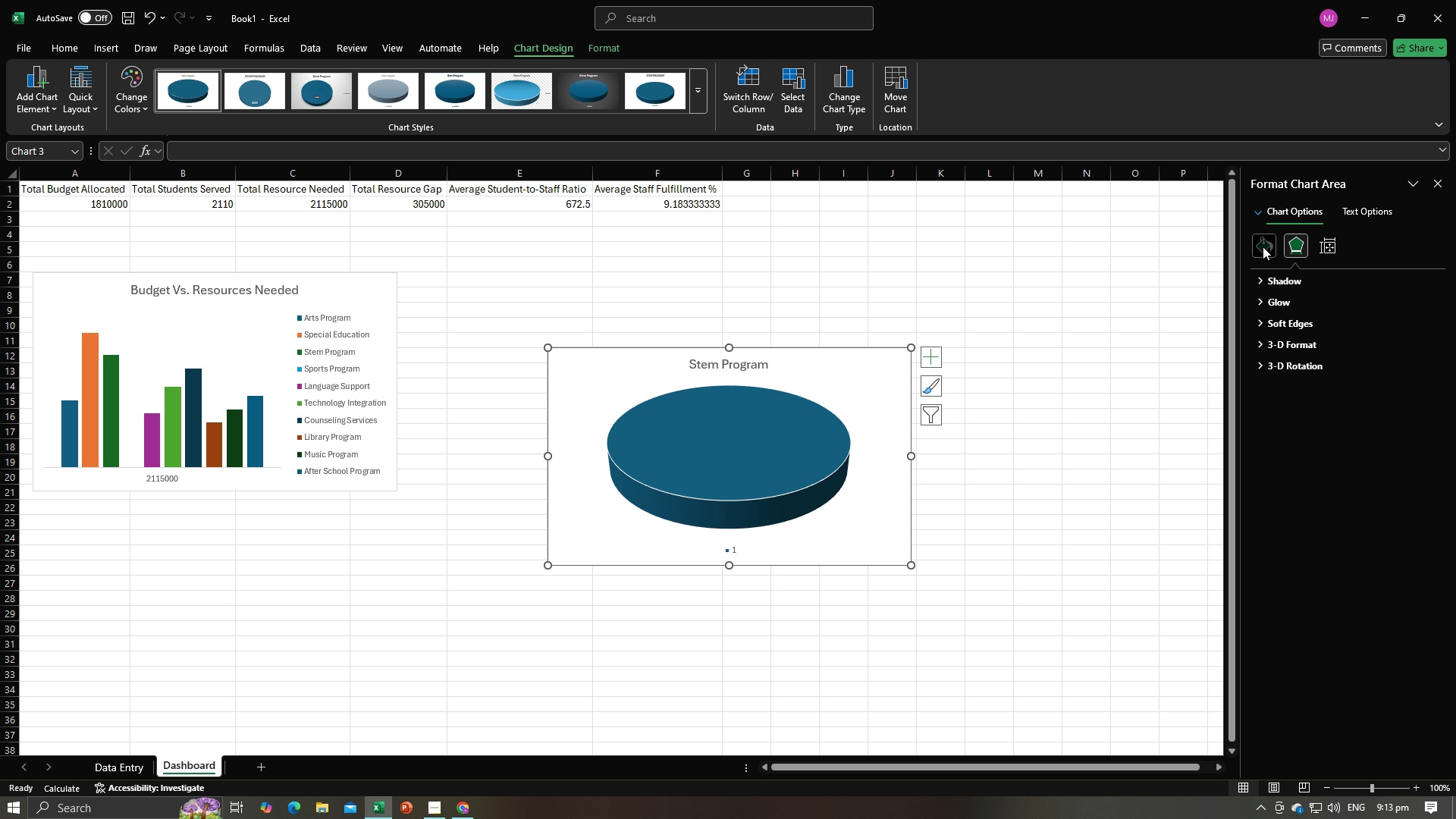 
left_click([1263, 246])
 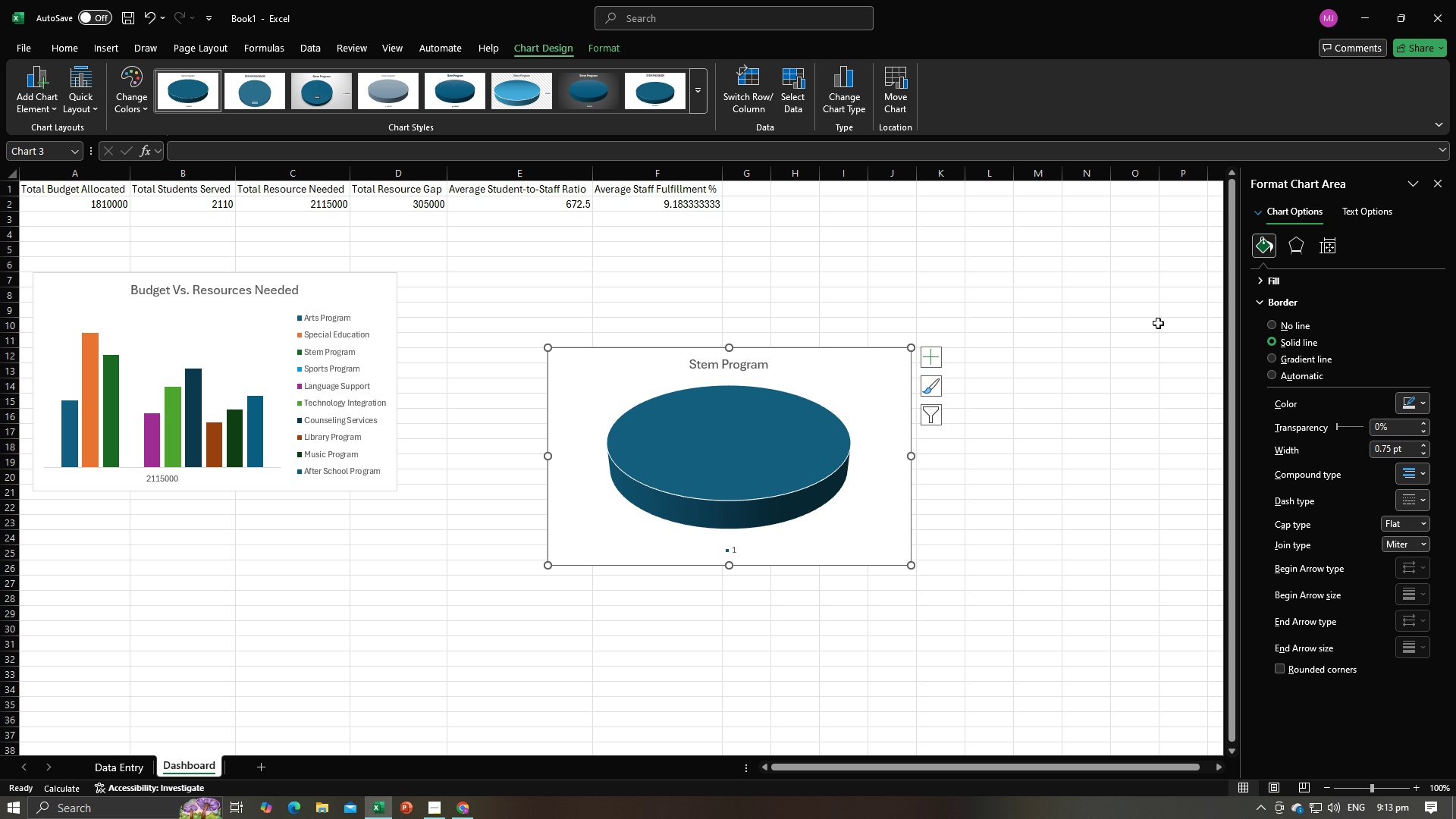 
left_click([1153, 330])
 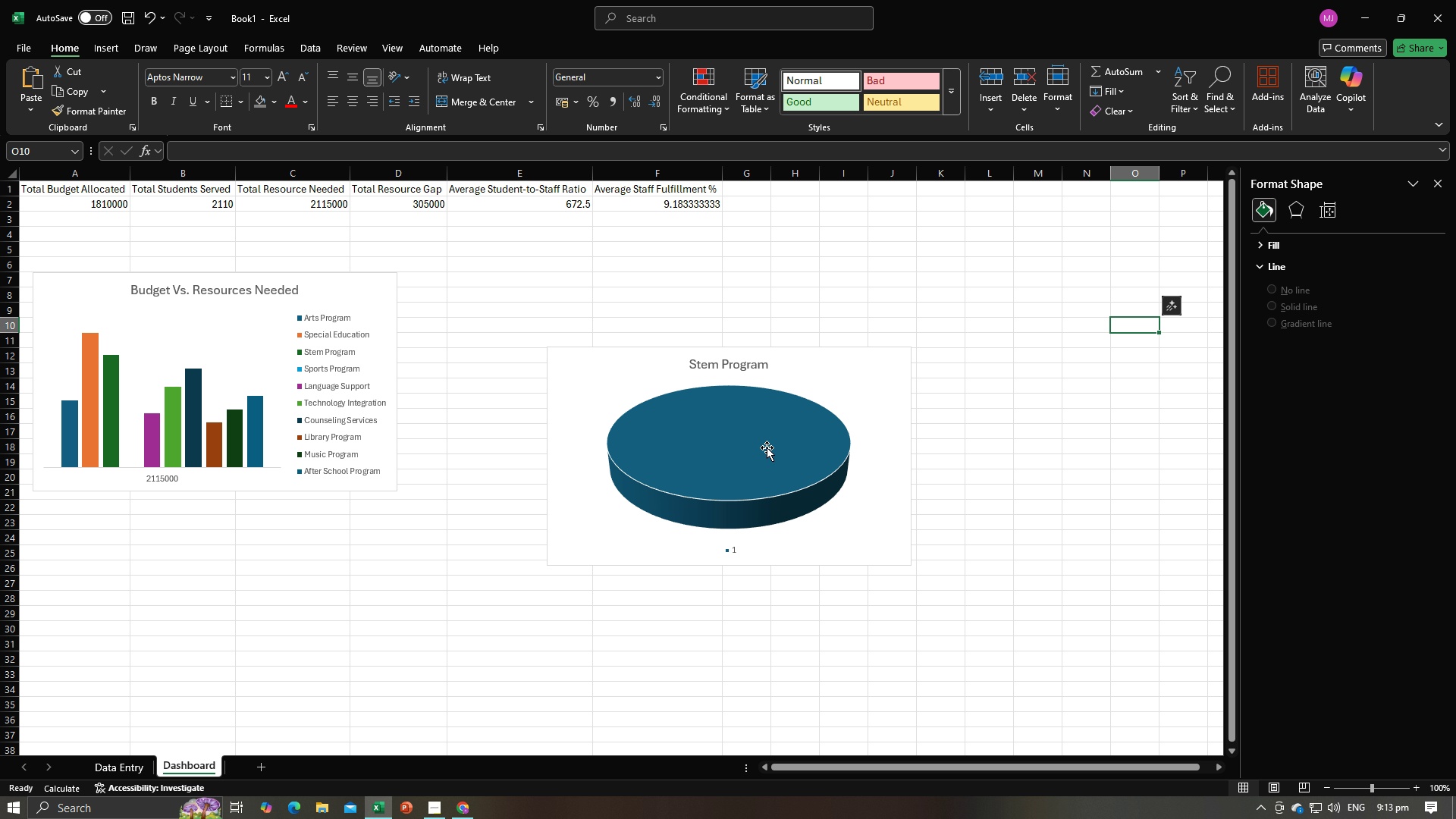 
left_click([759, 460])
 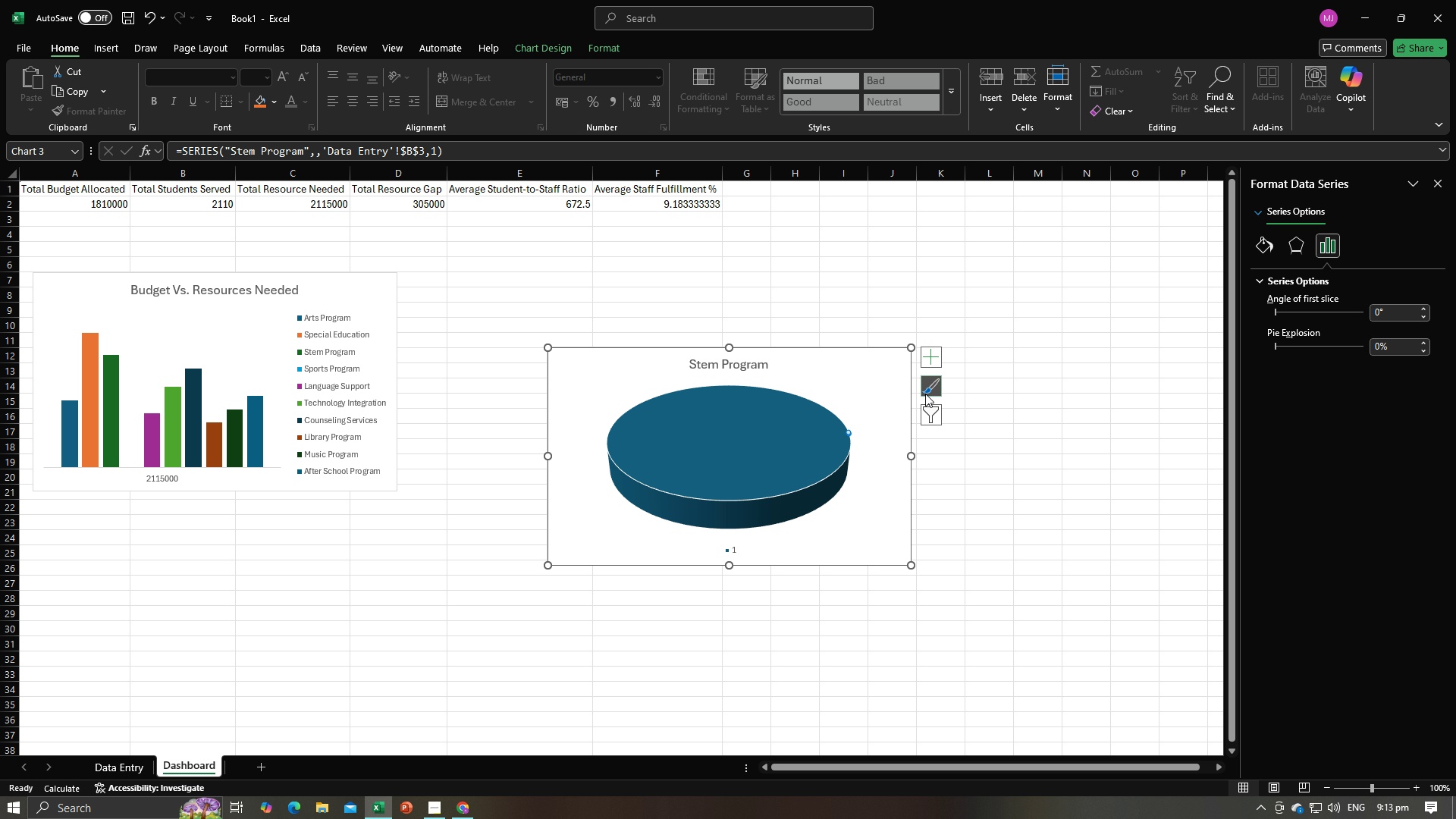 
left_click([925, 394])
 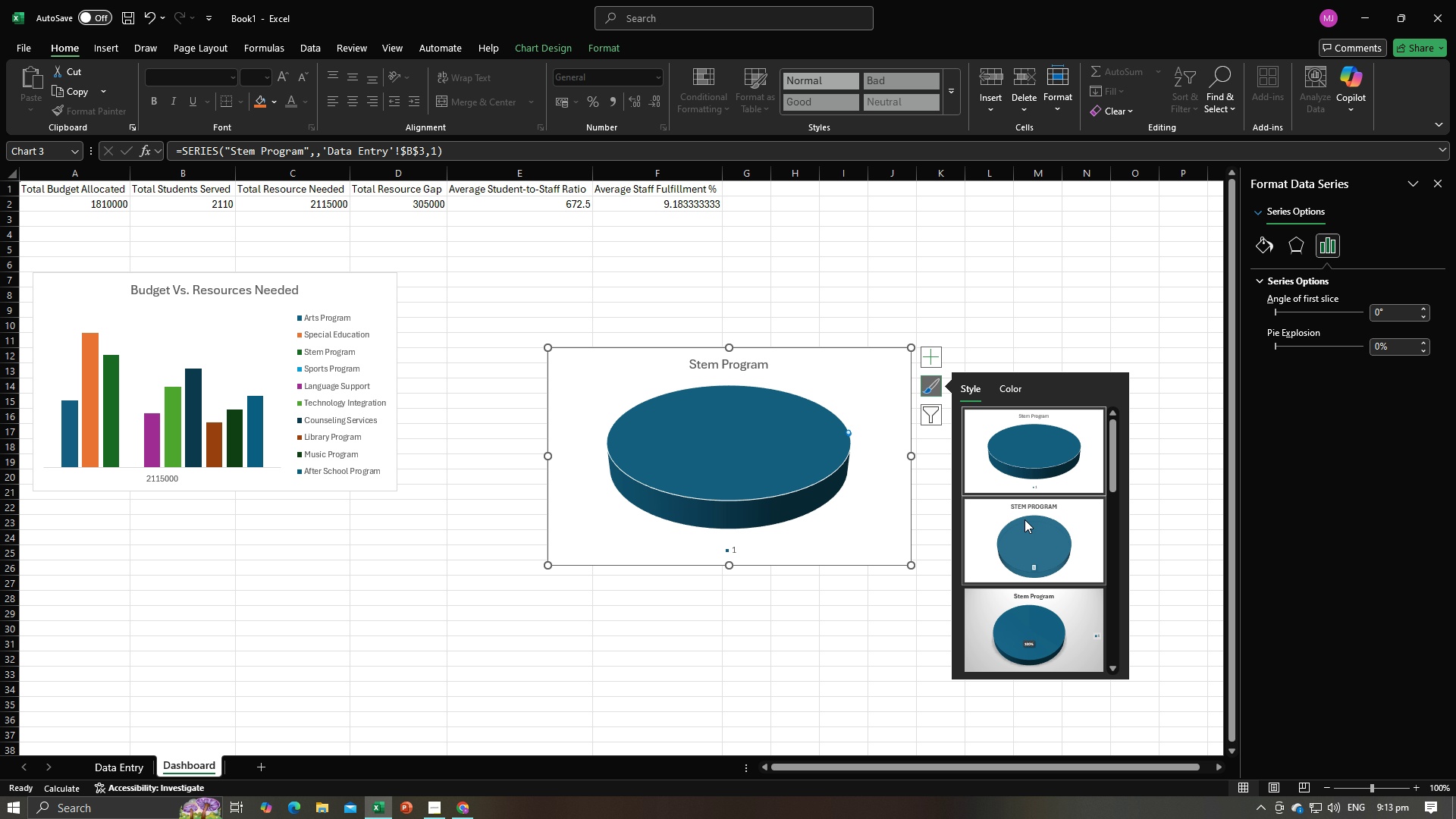 
scroll: coordinate [1037, 528], scroll_direction: down, amount: 6.0
 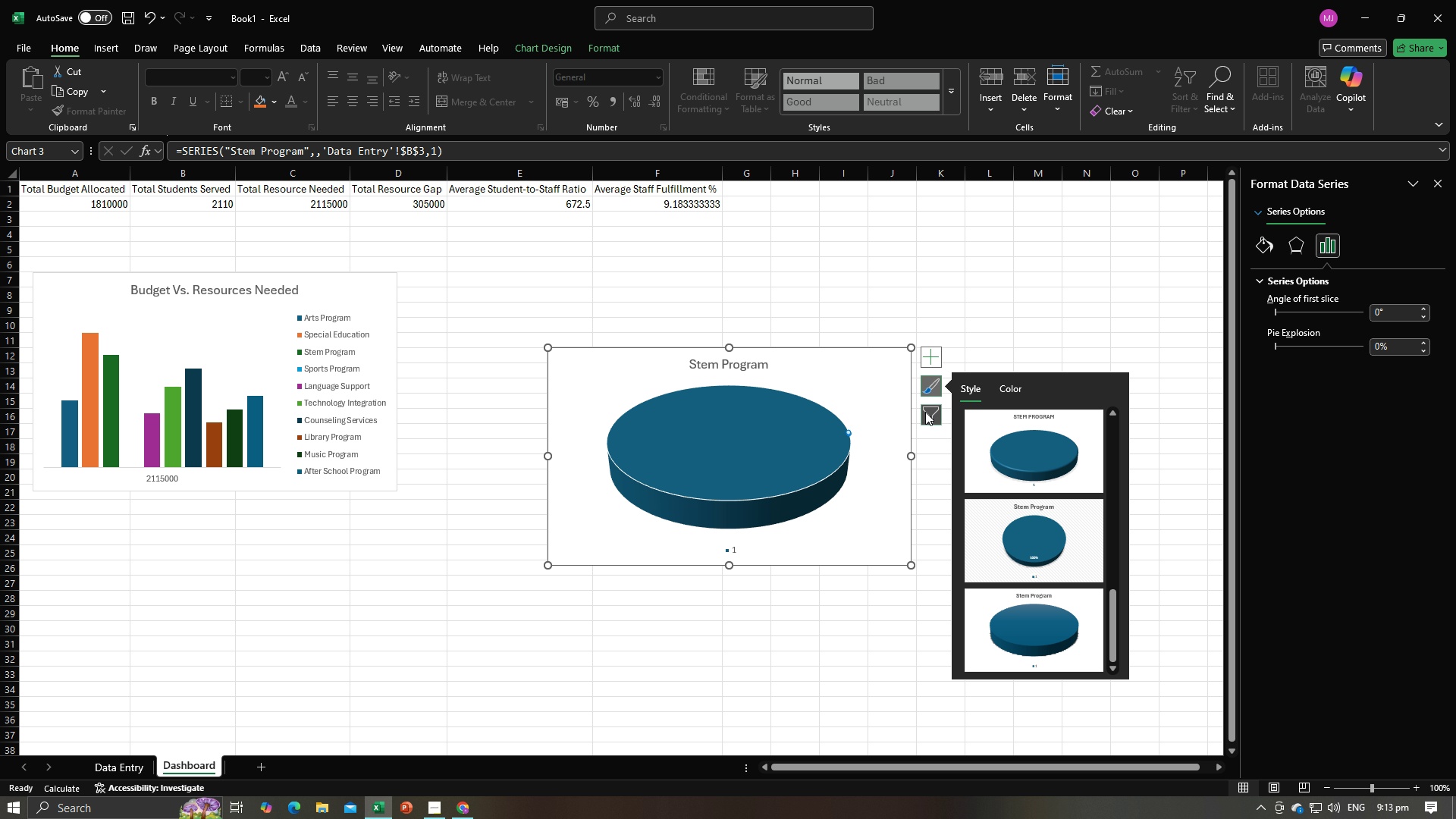 
left_click([926, 413])
 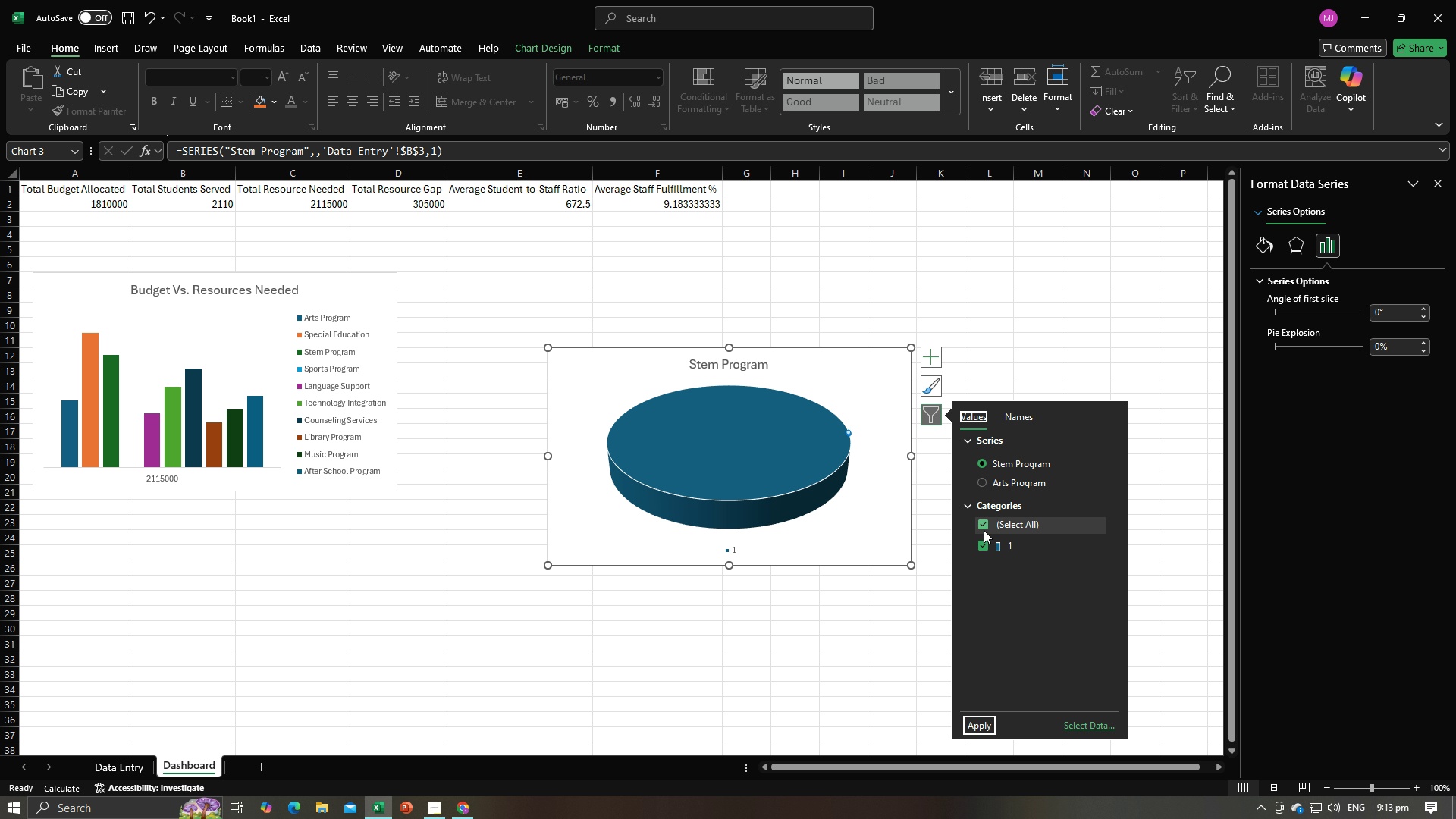 
wait(5.26)
 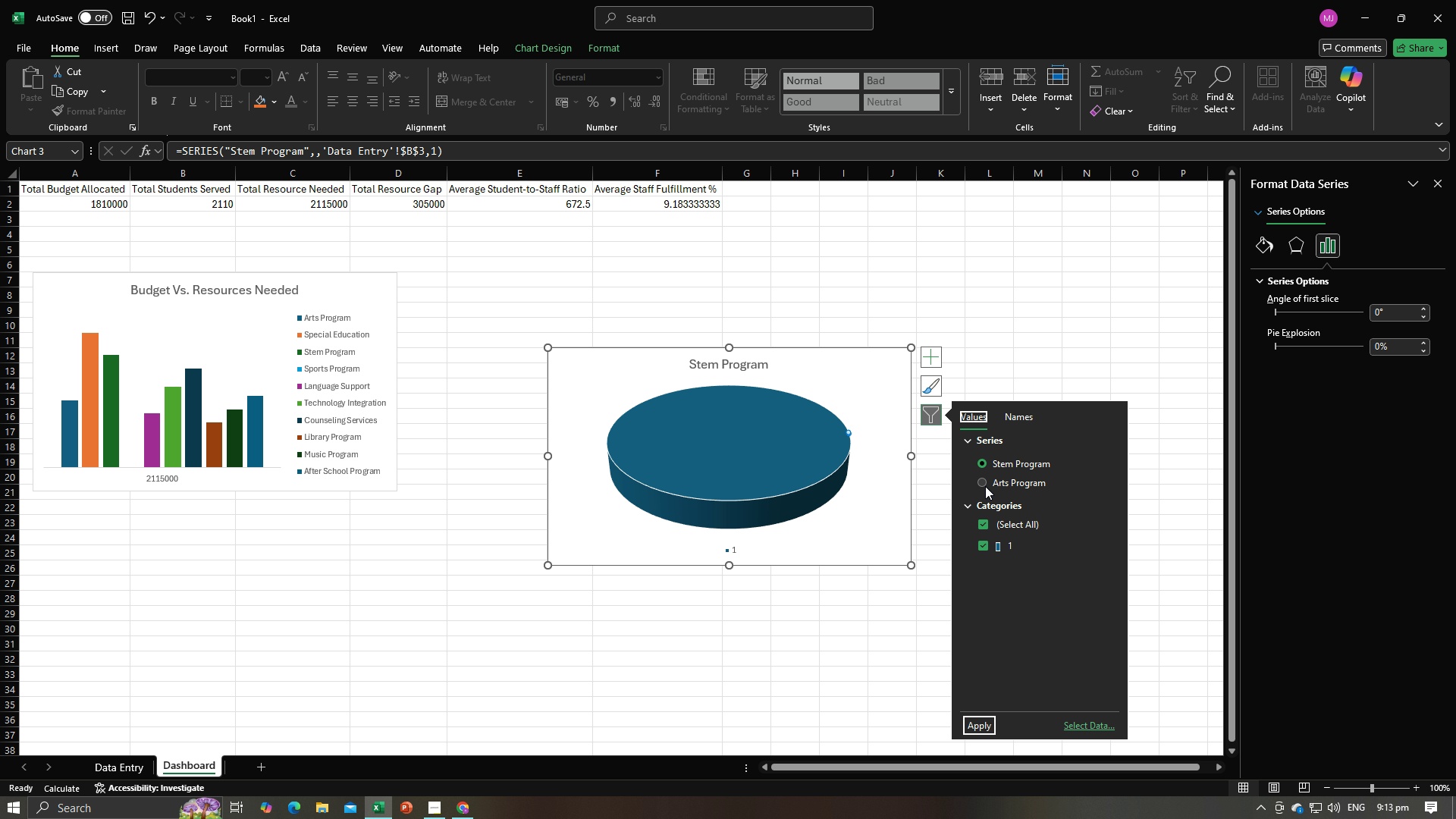 
left_click([982, 544])
 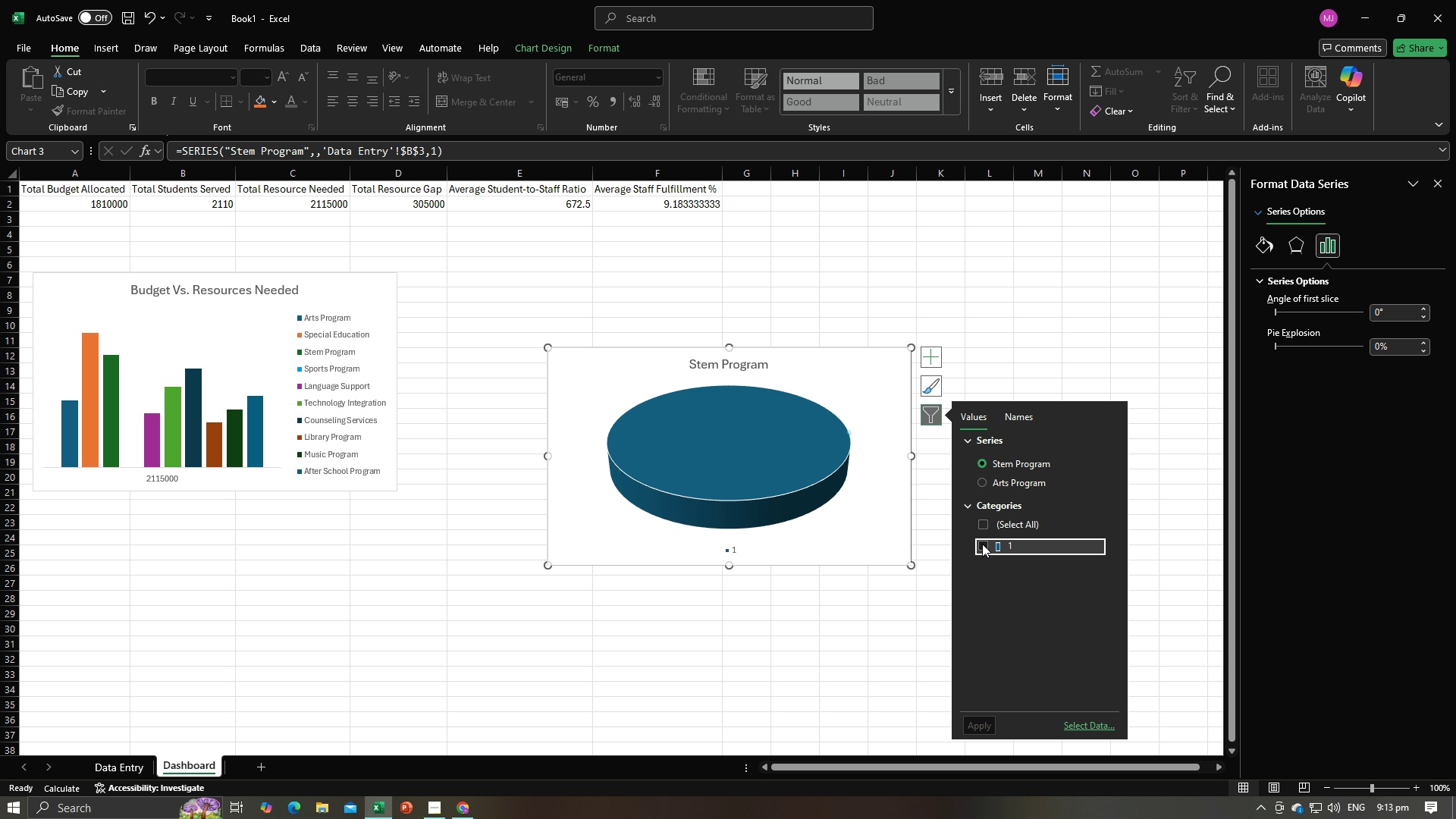 
left_click([982, 544])
 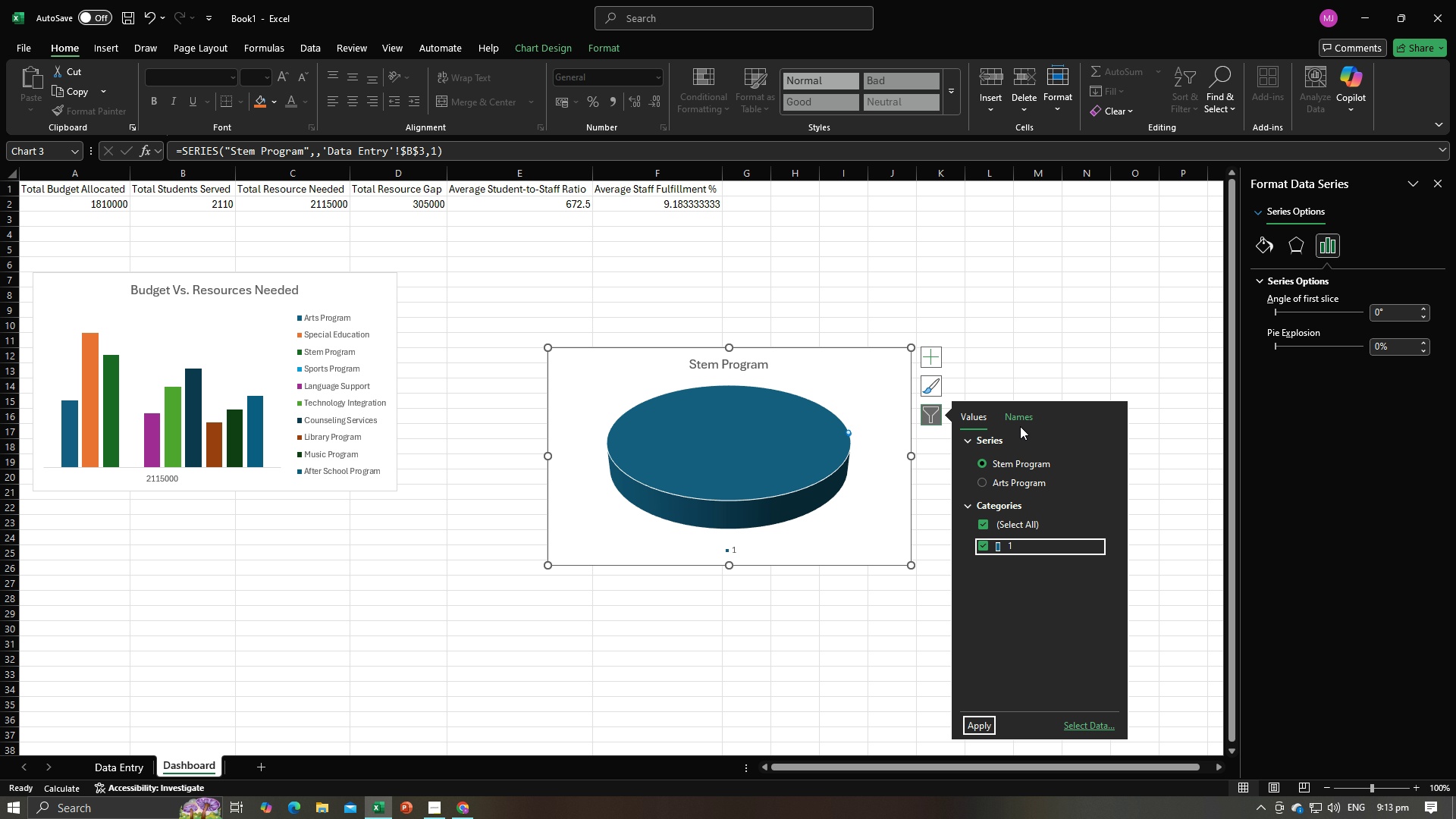 
left_click([1020, 424])
 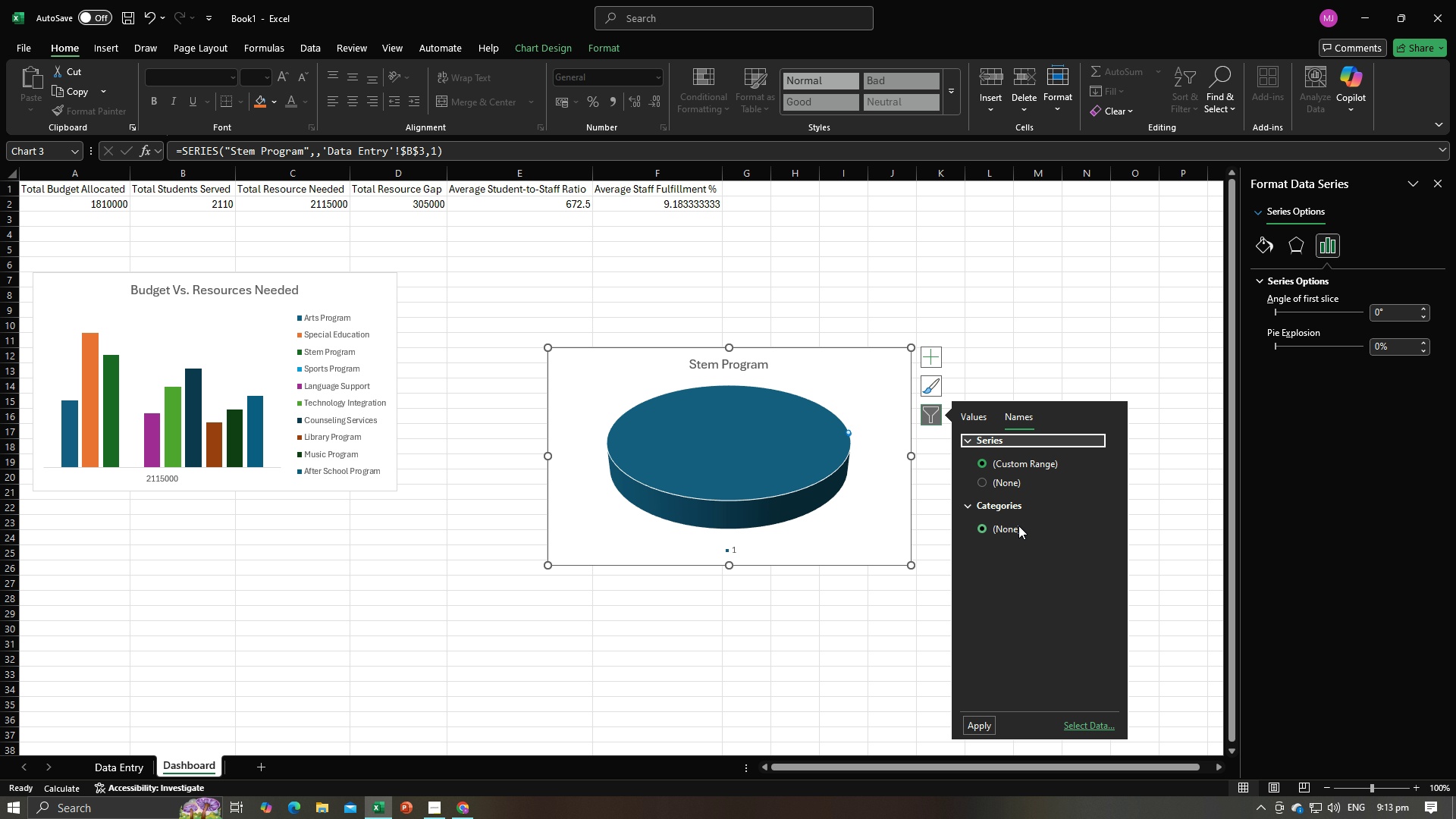 
left_click([970, 722])
 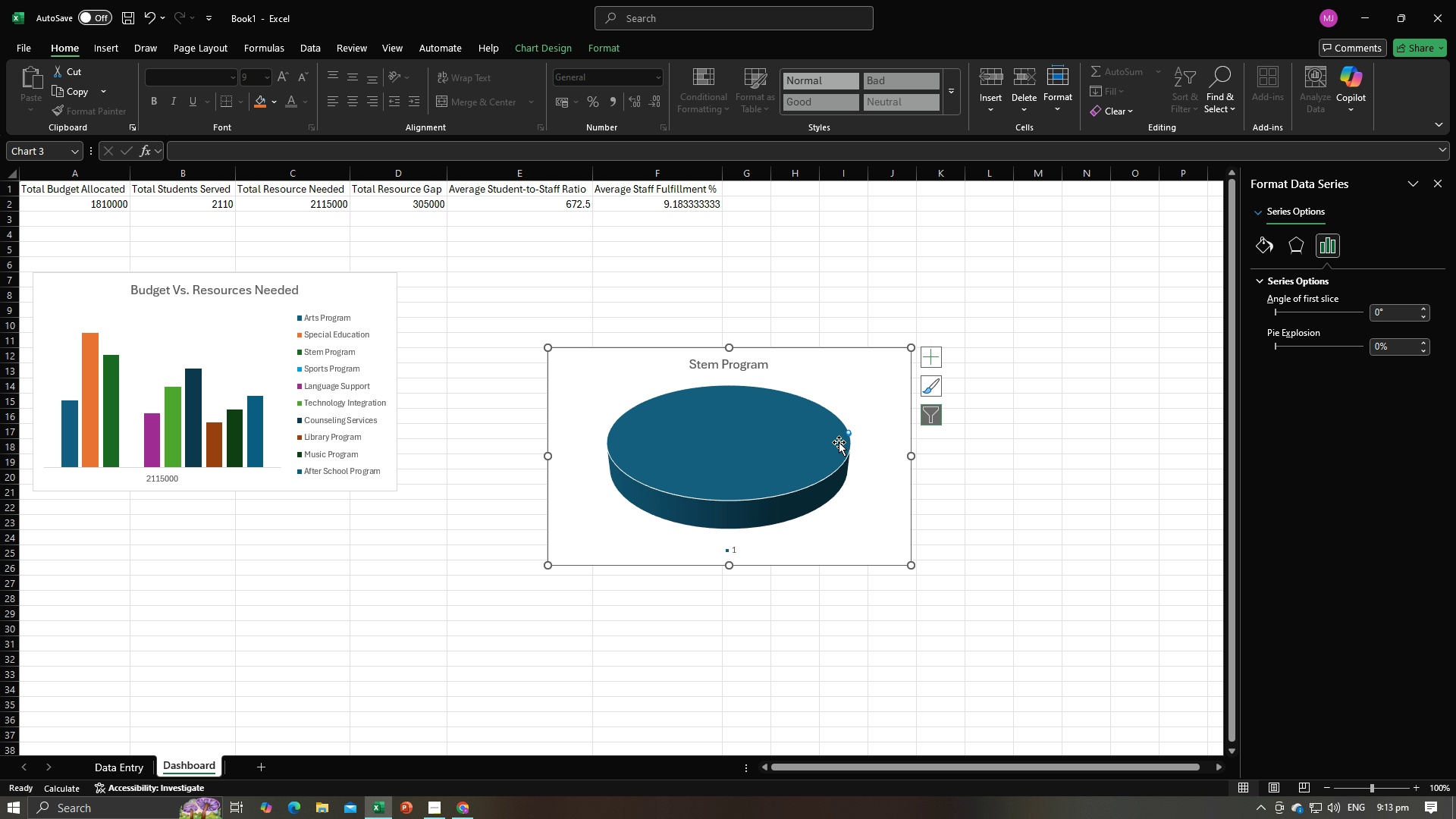 
double_click([847, 435])
 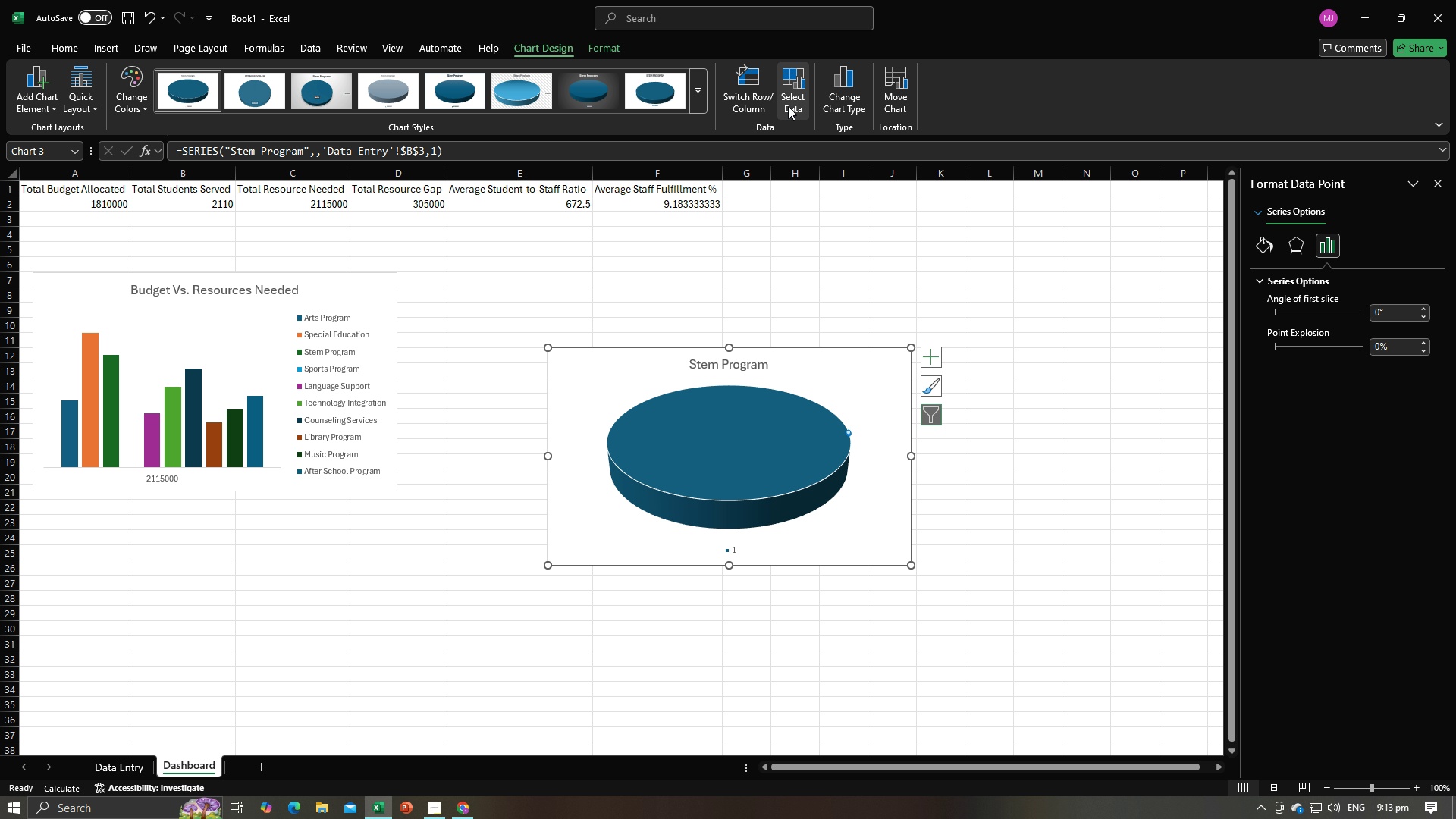 
left_click([788, 103])
 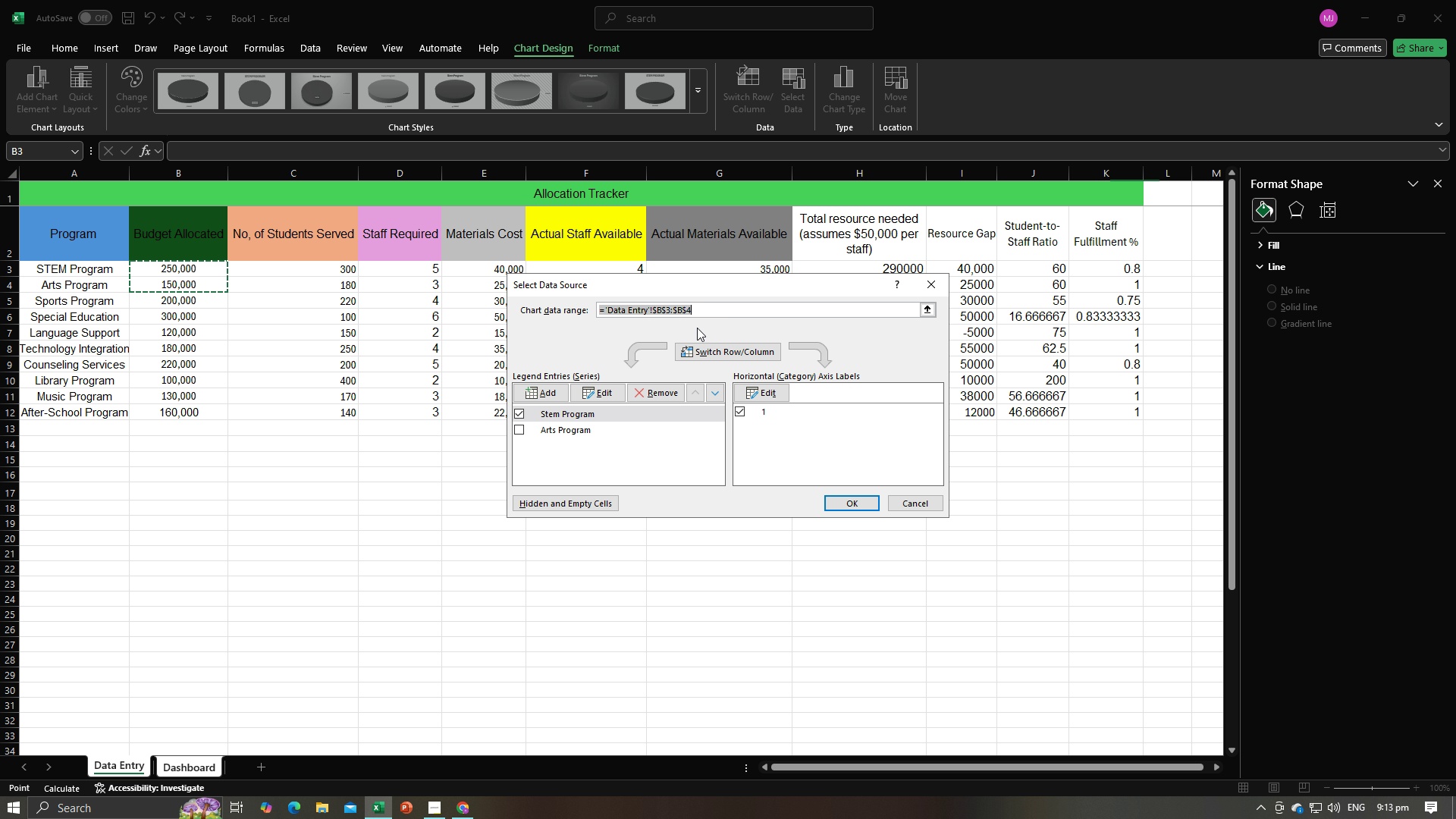 
wait(7.58)
 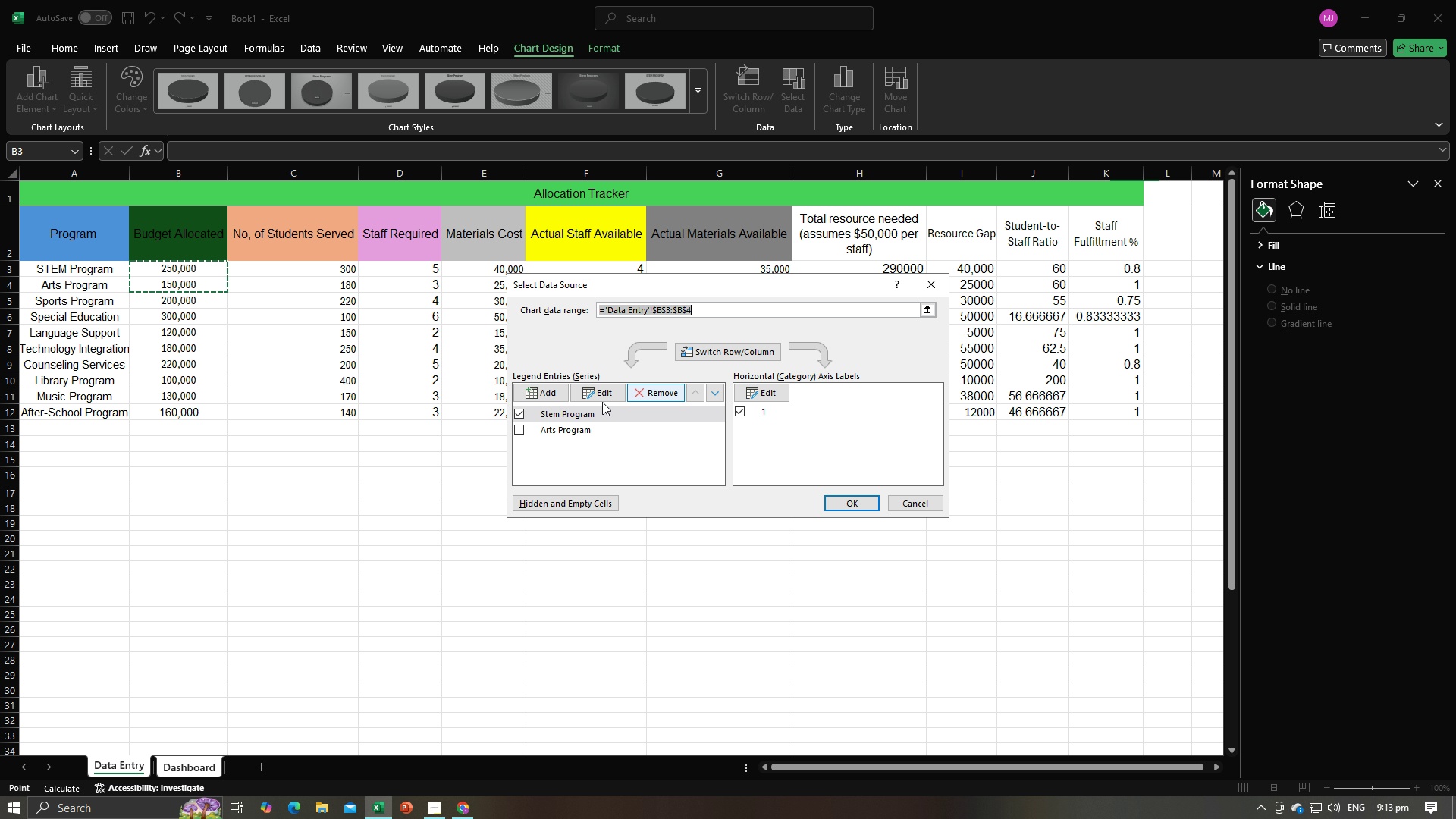 
left_click_drag(start_coordinate=[704, 311], to_coordinate=[587, 314])
 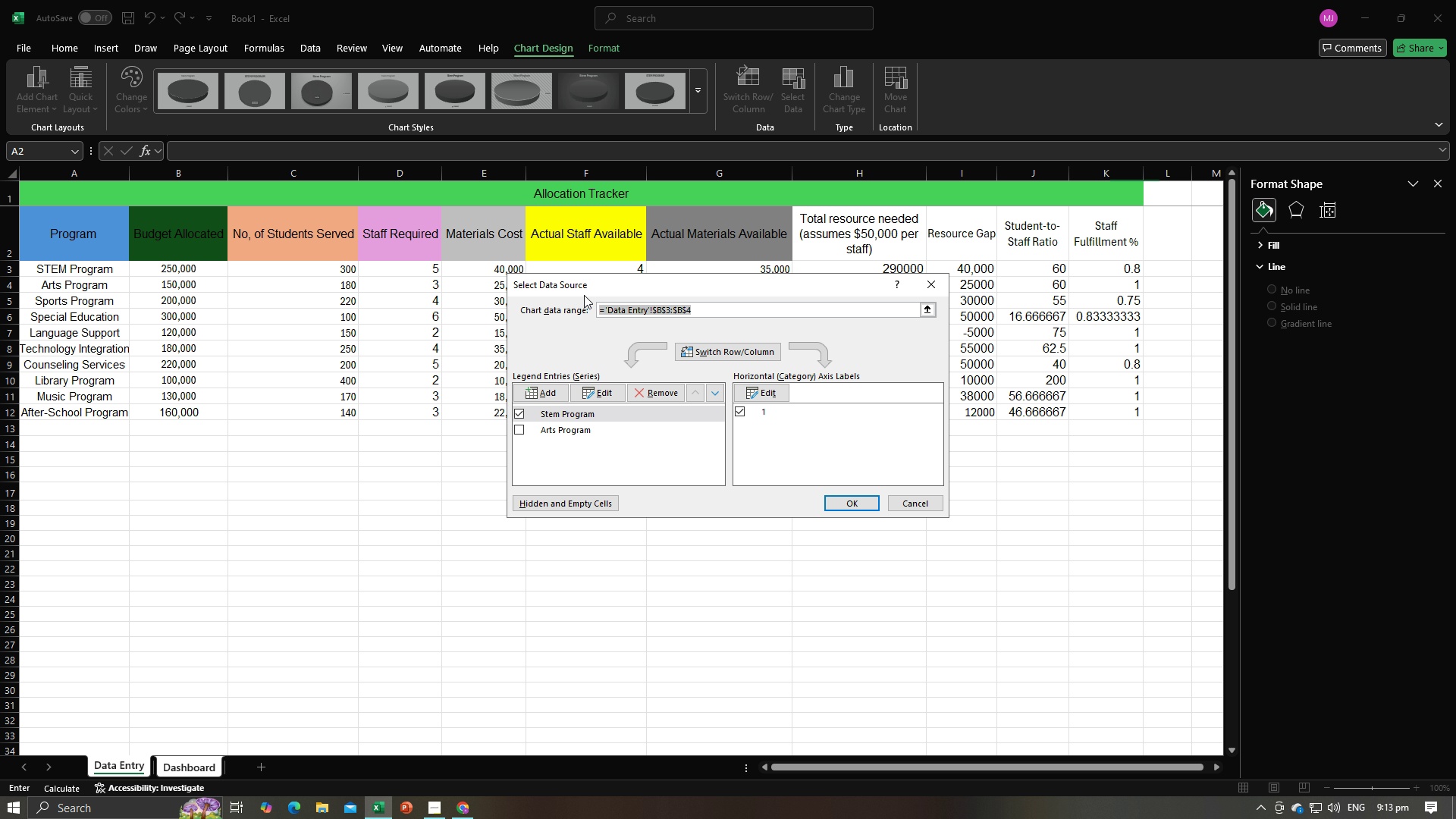 
key(Backspace)
 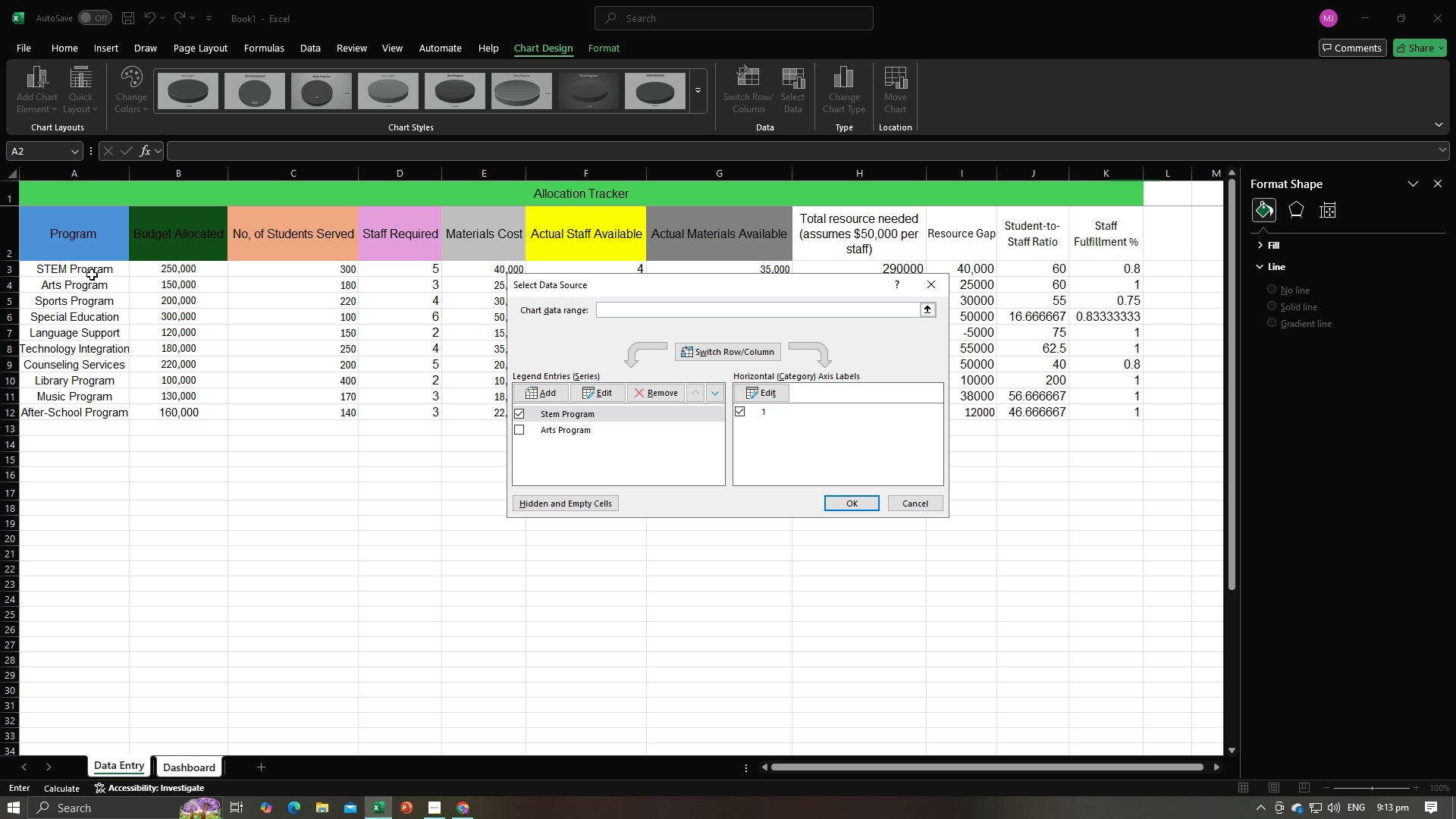 
left_click_drag(start_coordinate=[81, 266], to_coordinate=[92, 411])
 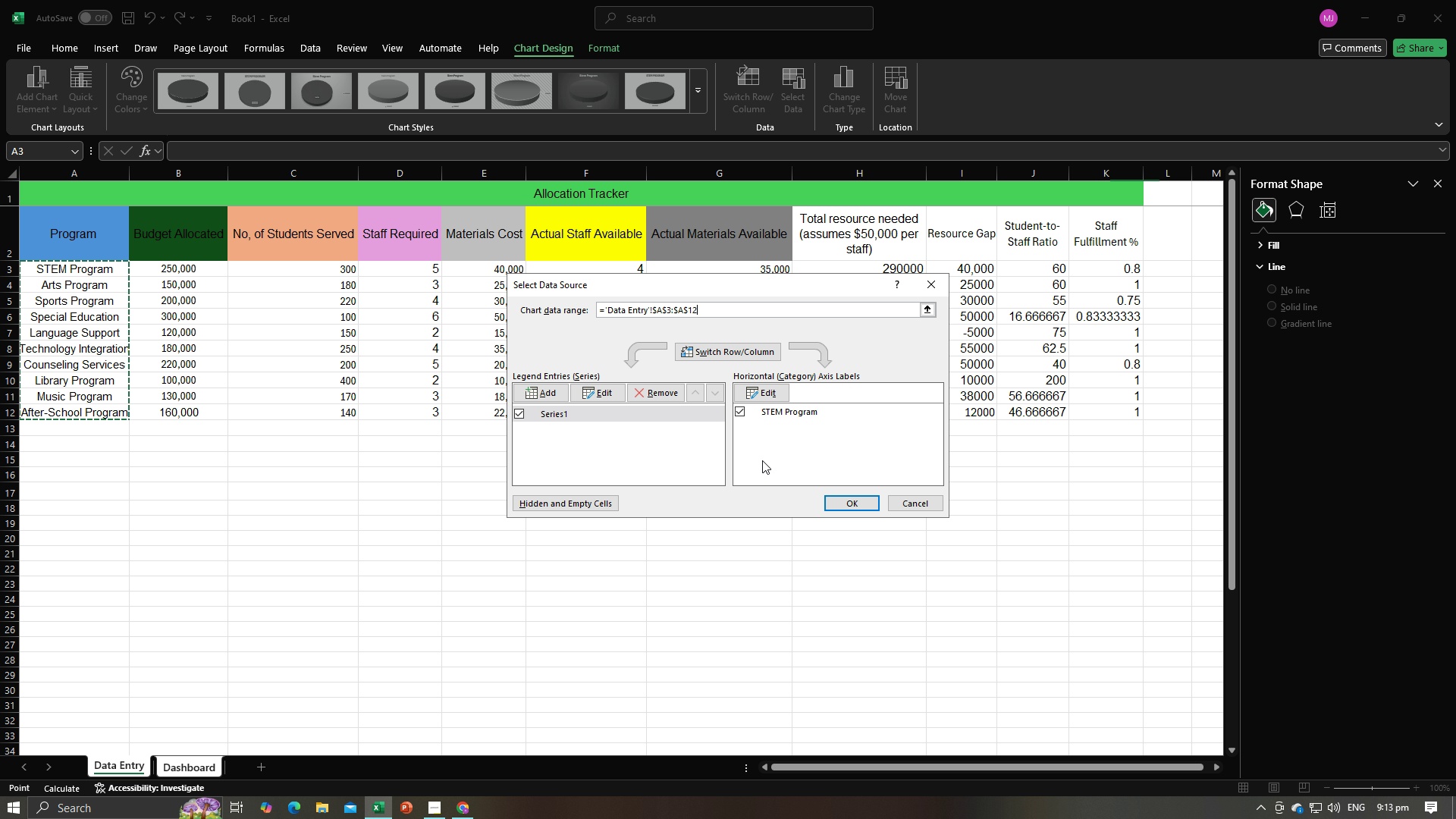 
wait(11.74)
 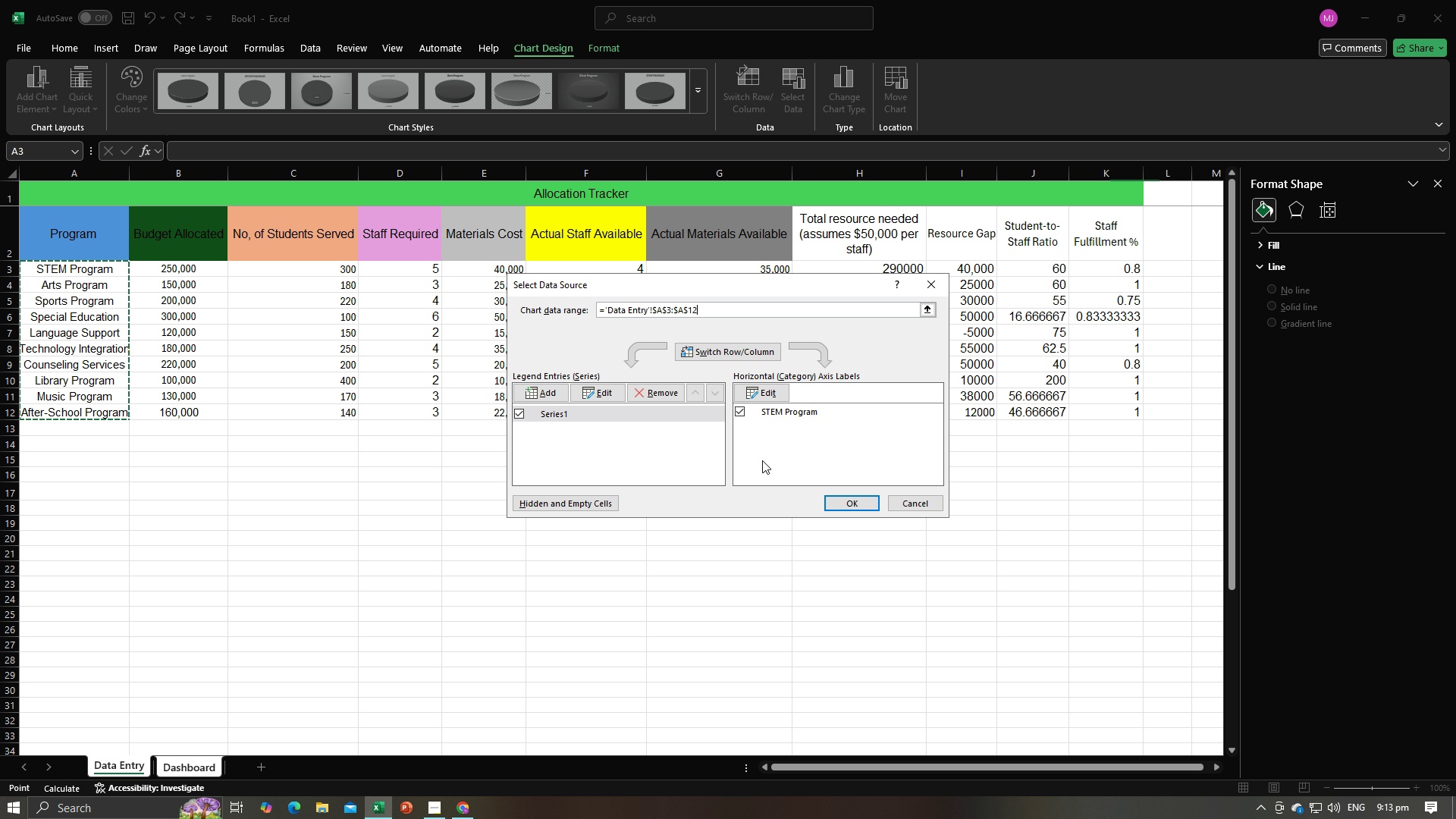 
left_click([772, 485])
 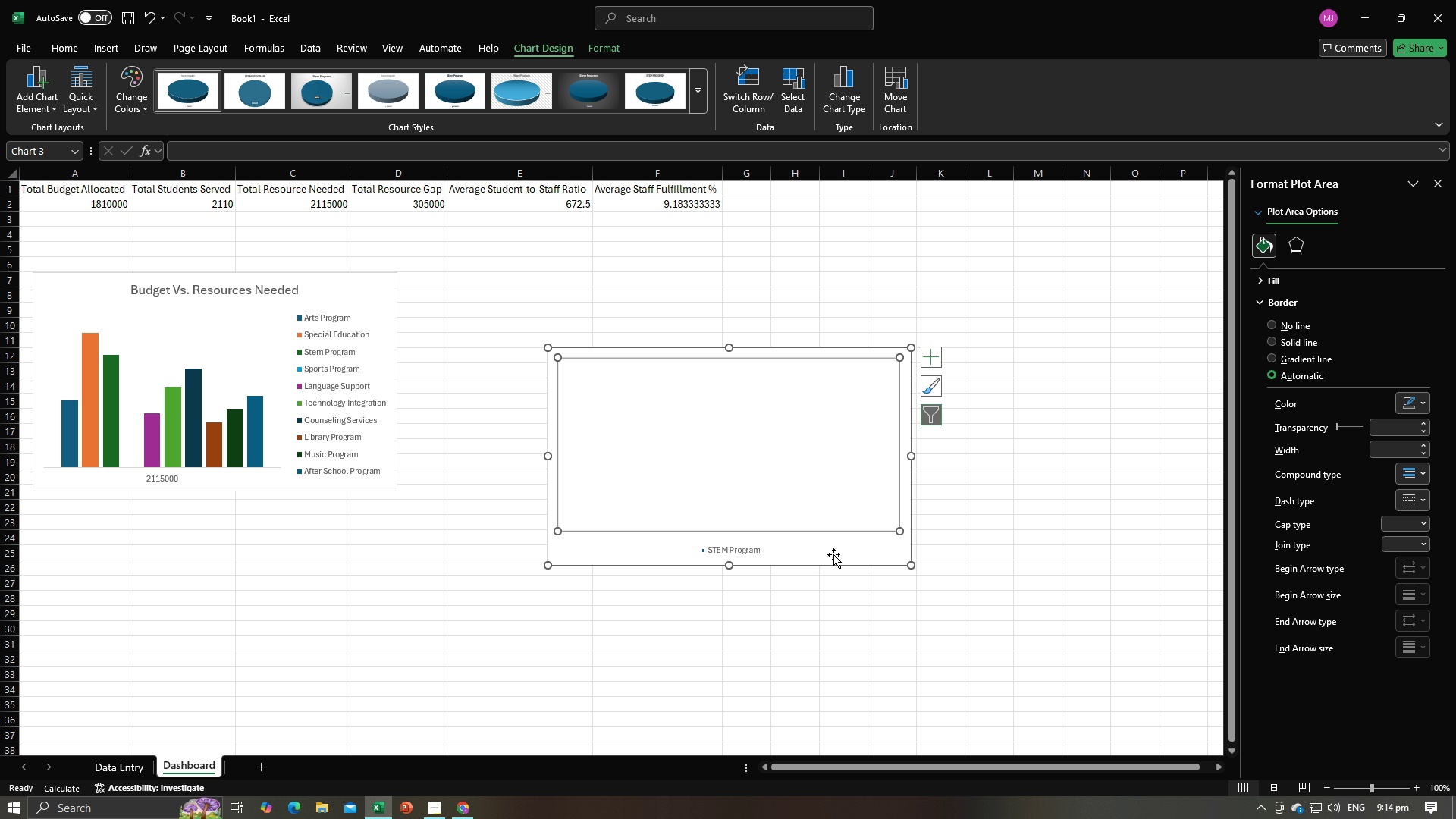 
left_click([833, 554])
 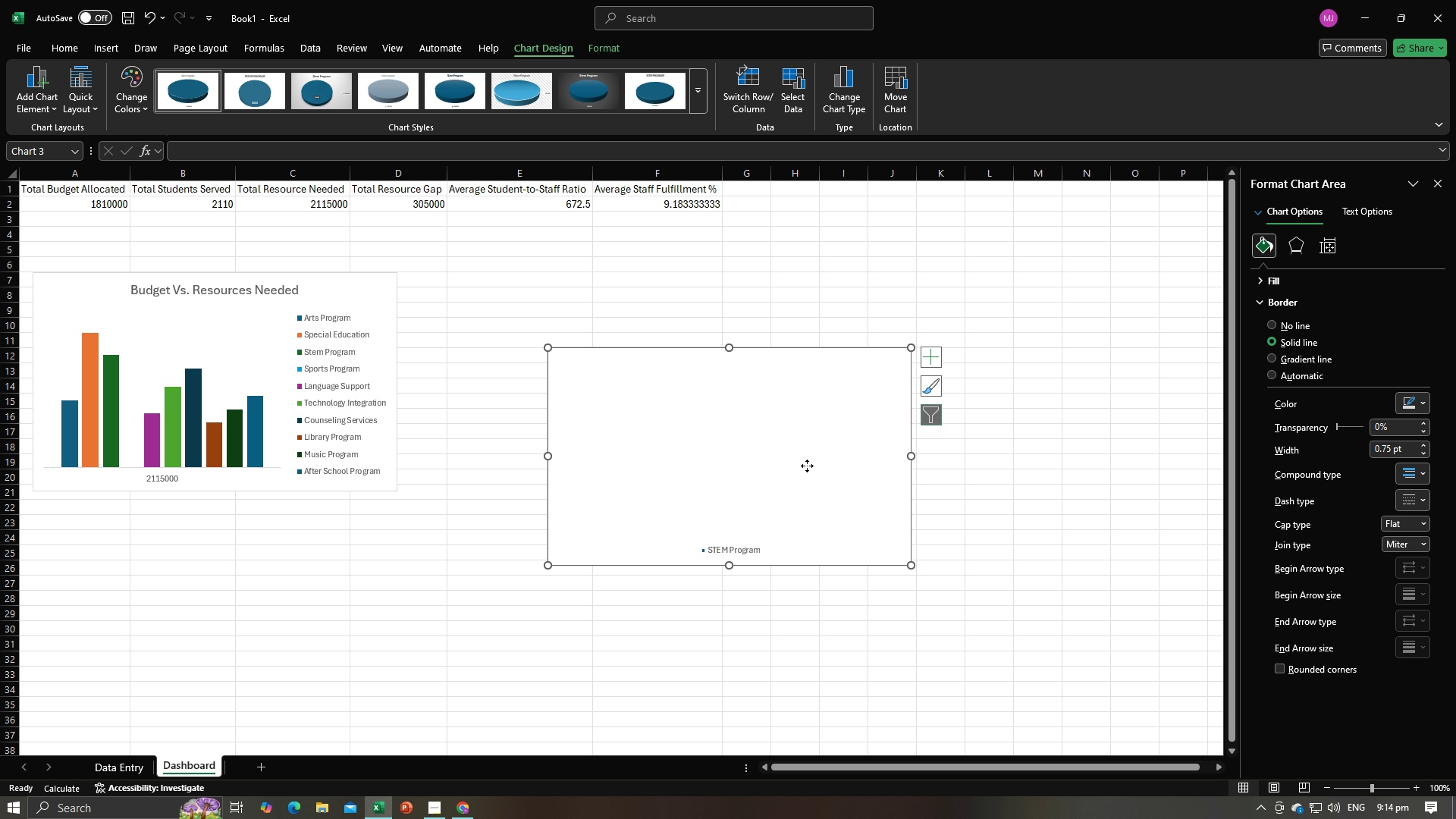 
left_click([807, 466])
 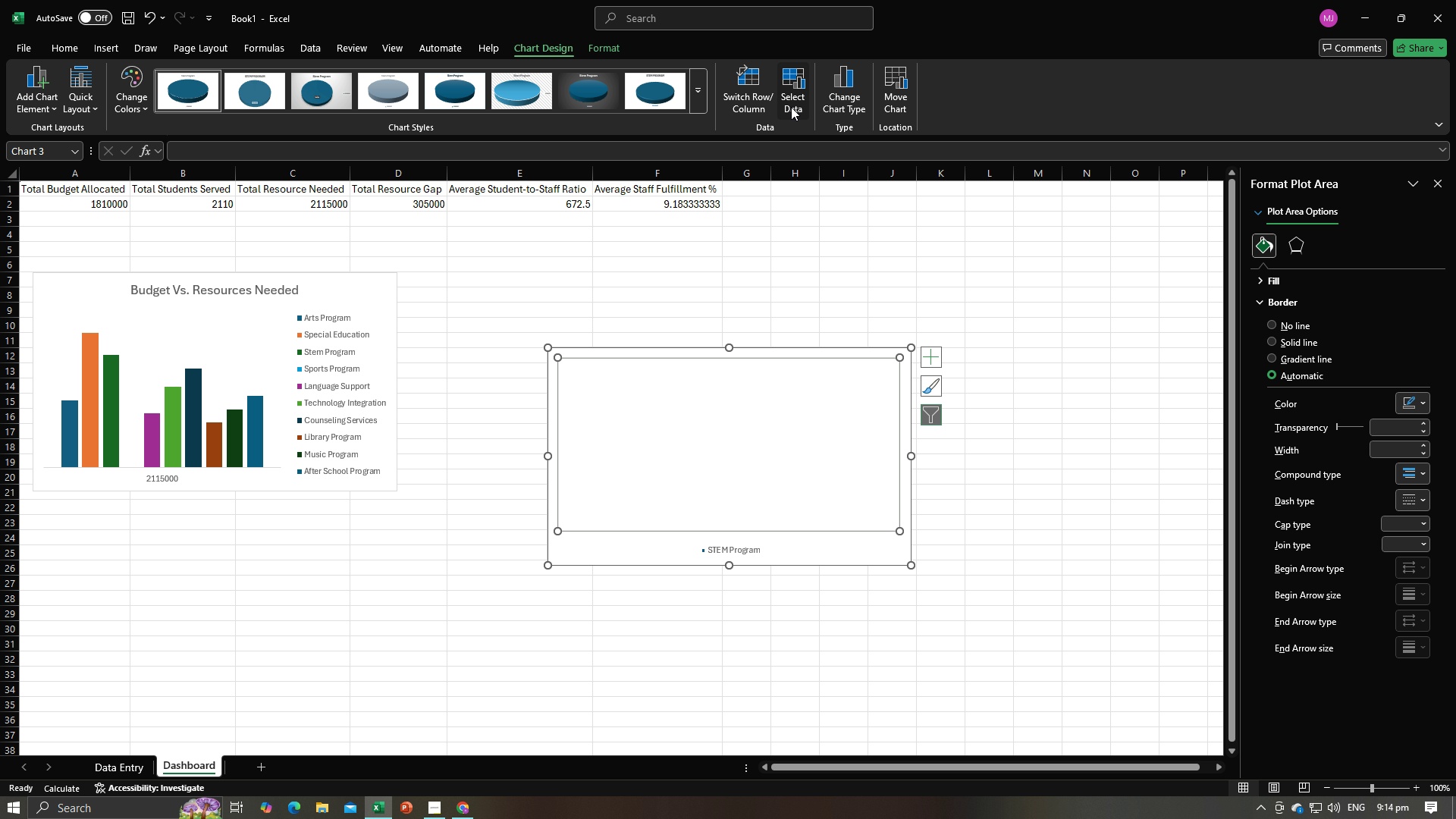 
left_click([791, 107])
 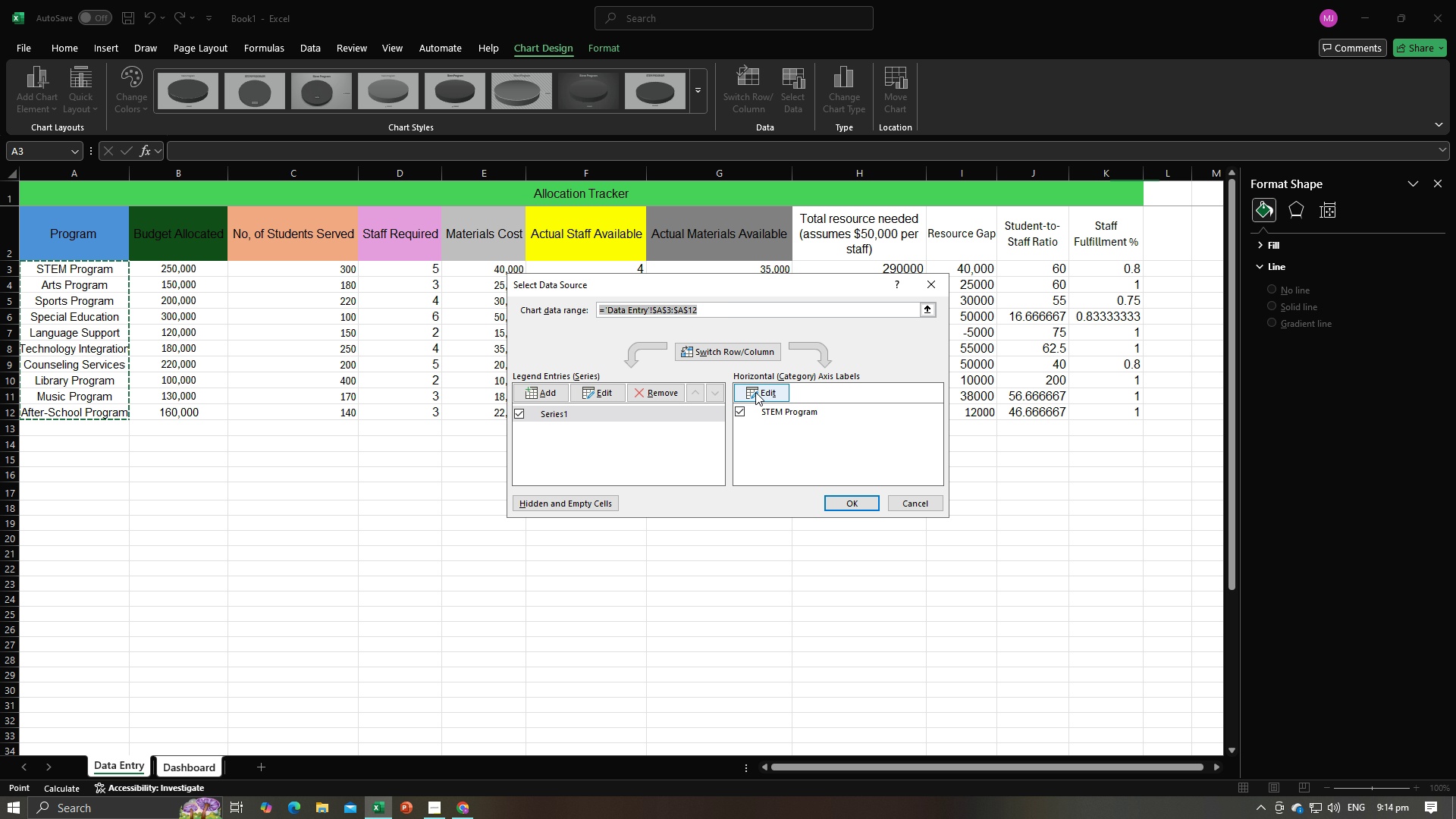 
mouse_move([730, 406])
 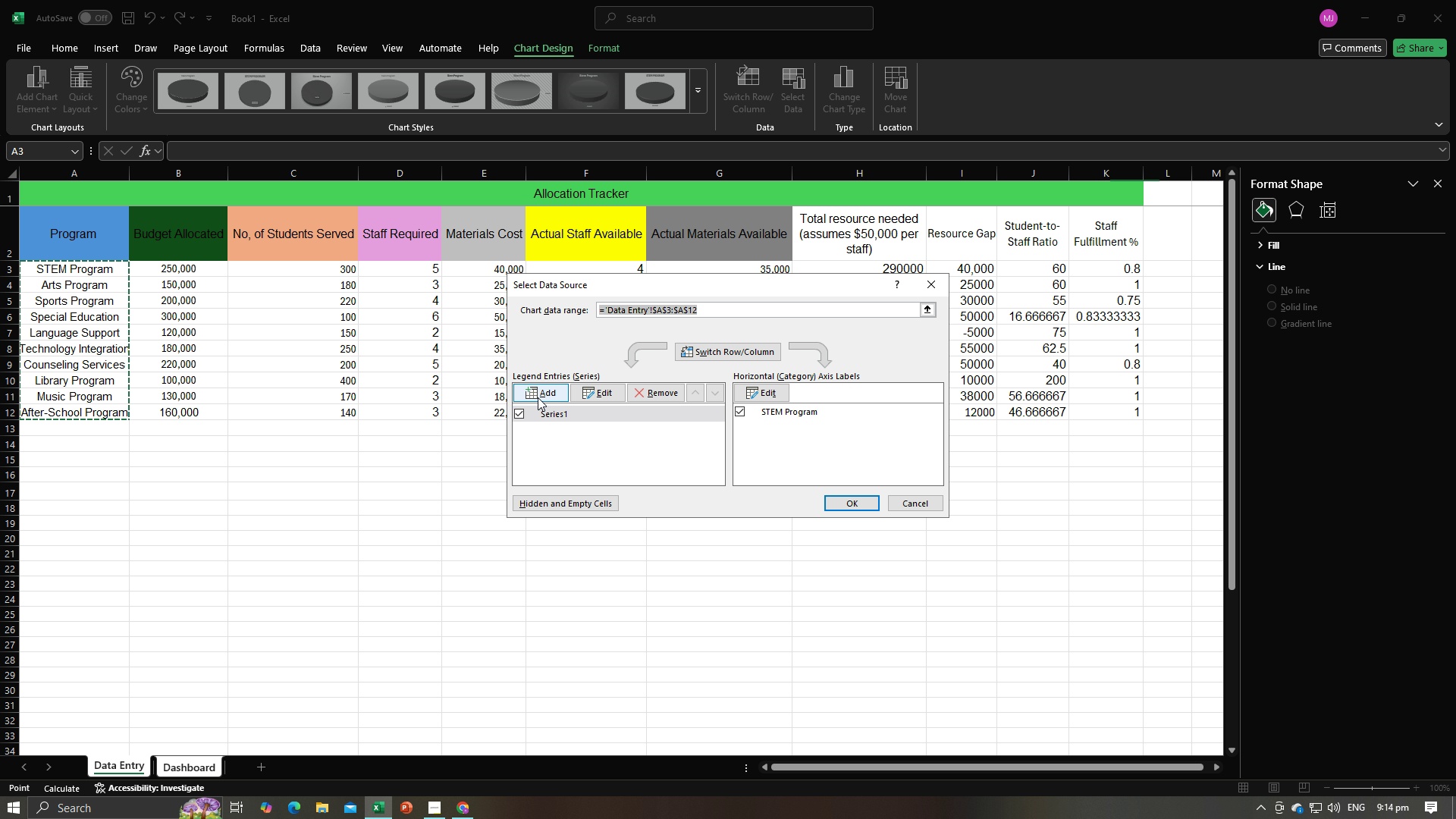 
left_click([538, 395])
 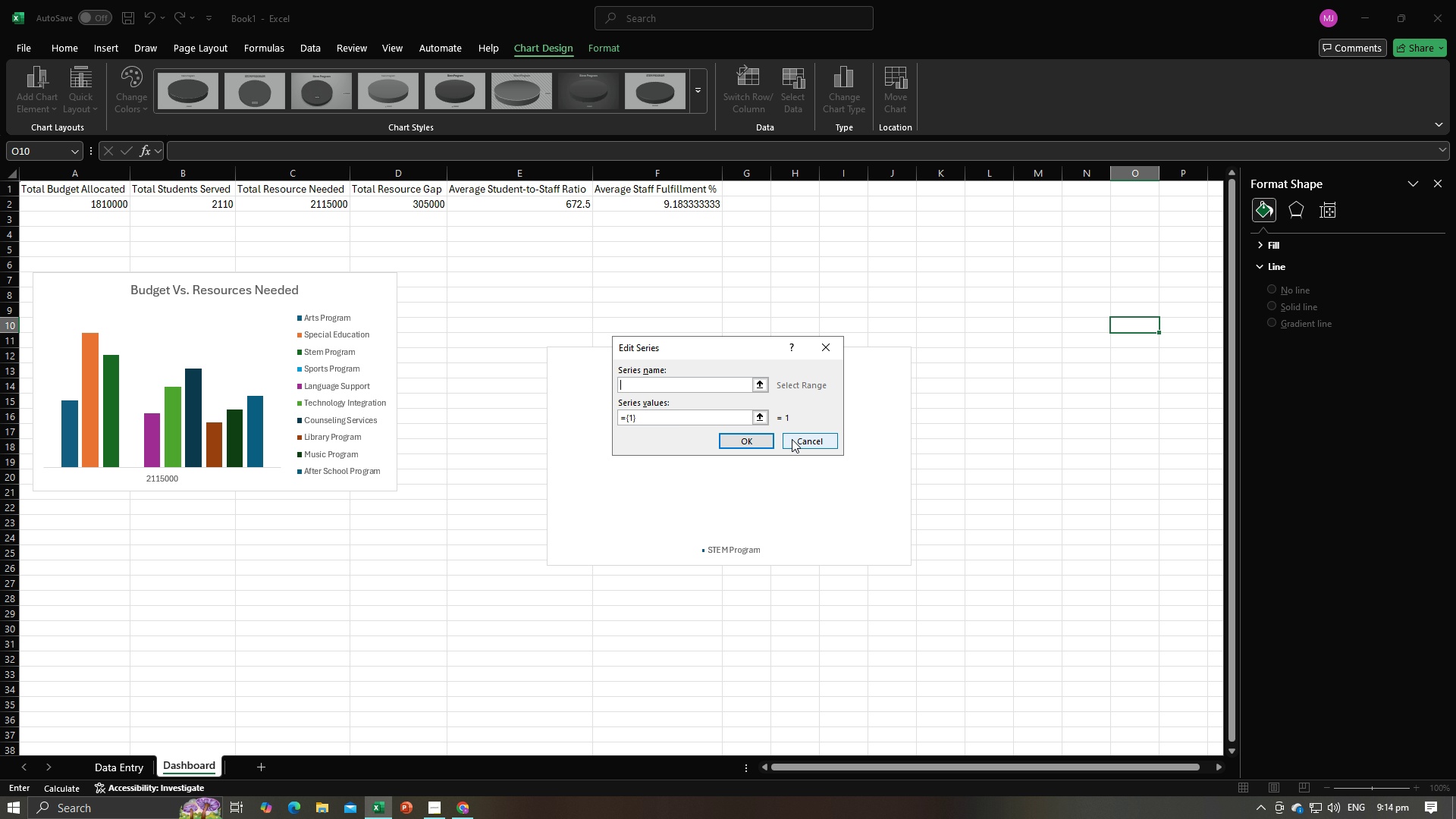 
left_click([794, 439])
 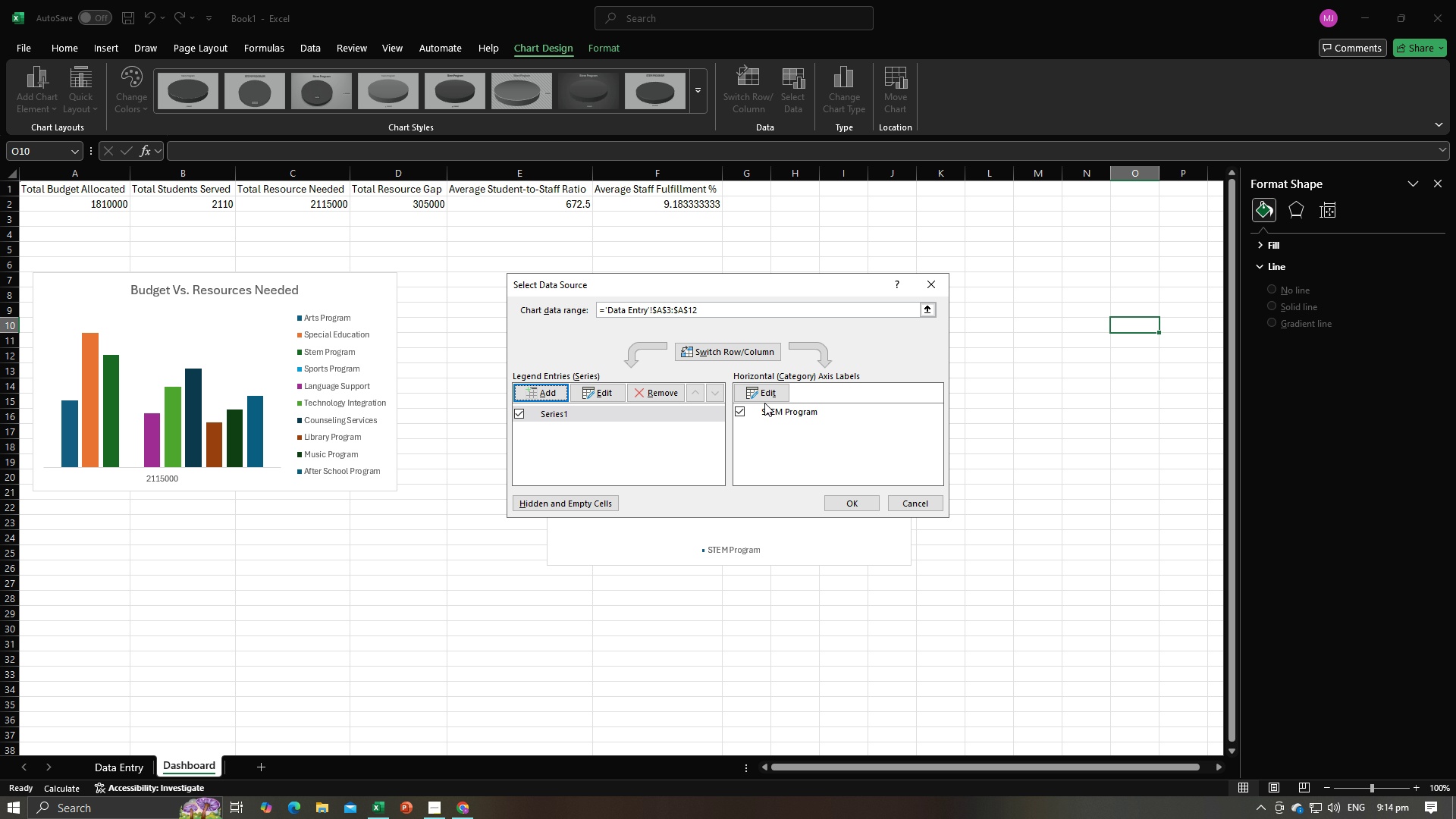 
left_click([764, 396])
 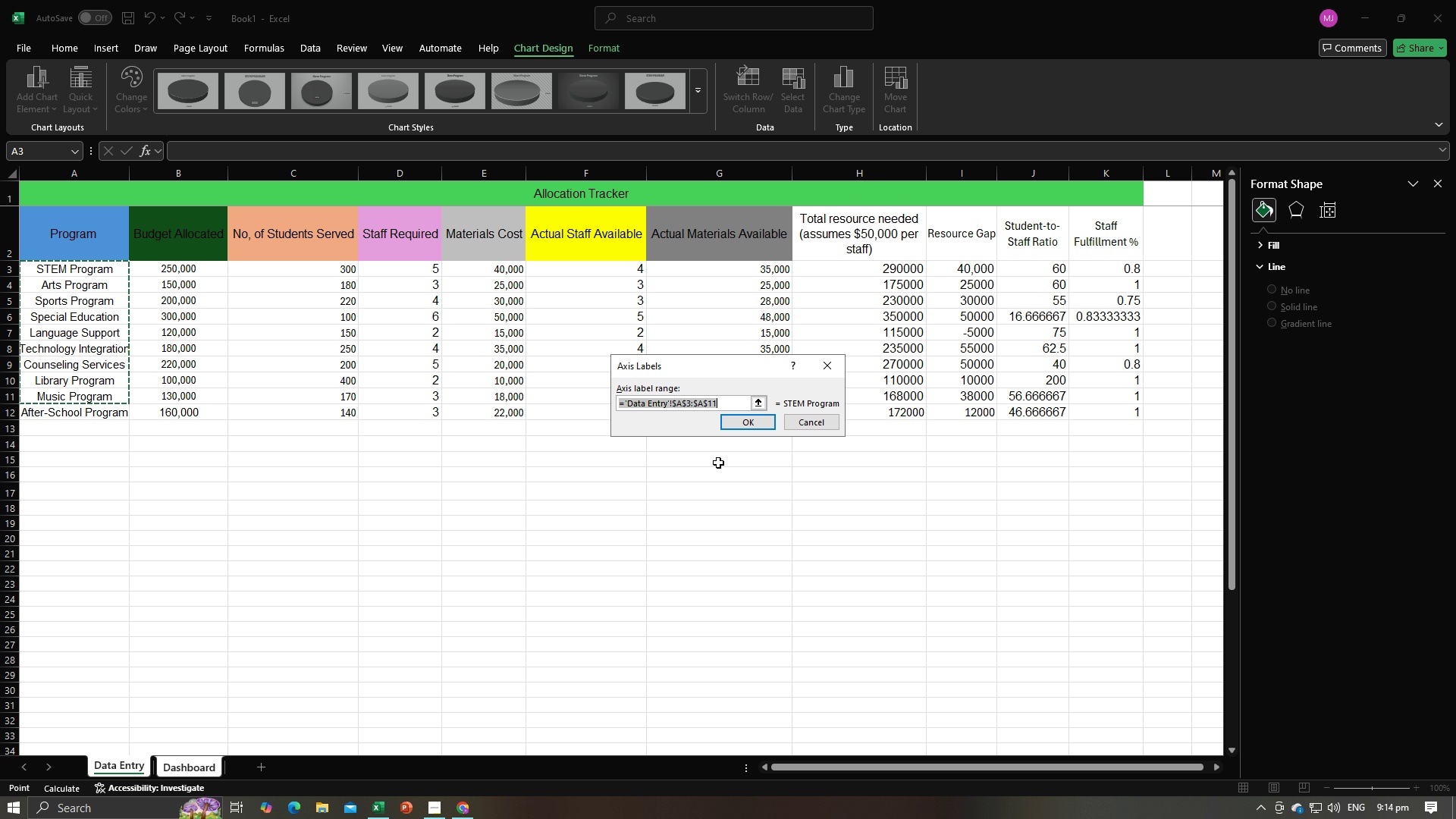 
wait(5.94)
 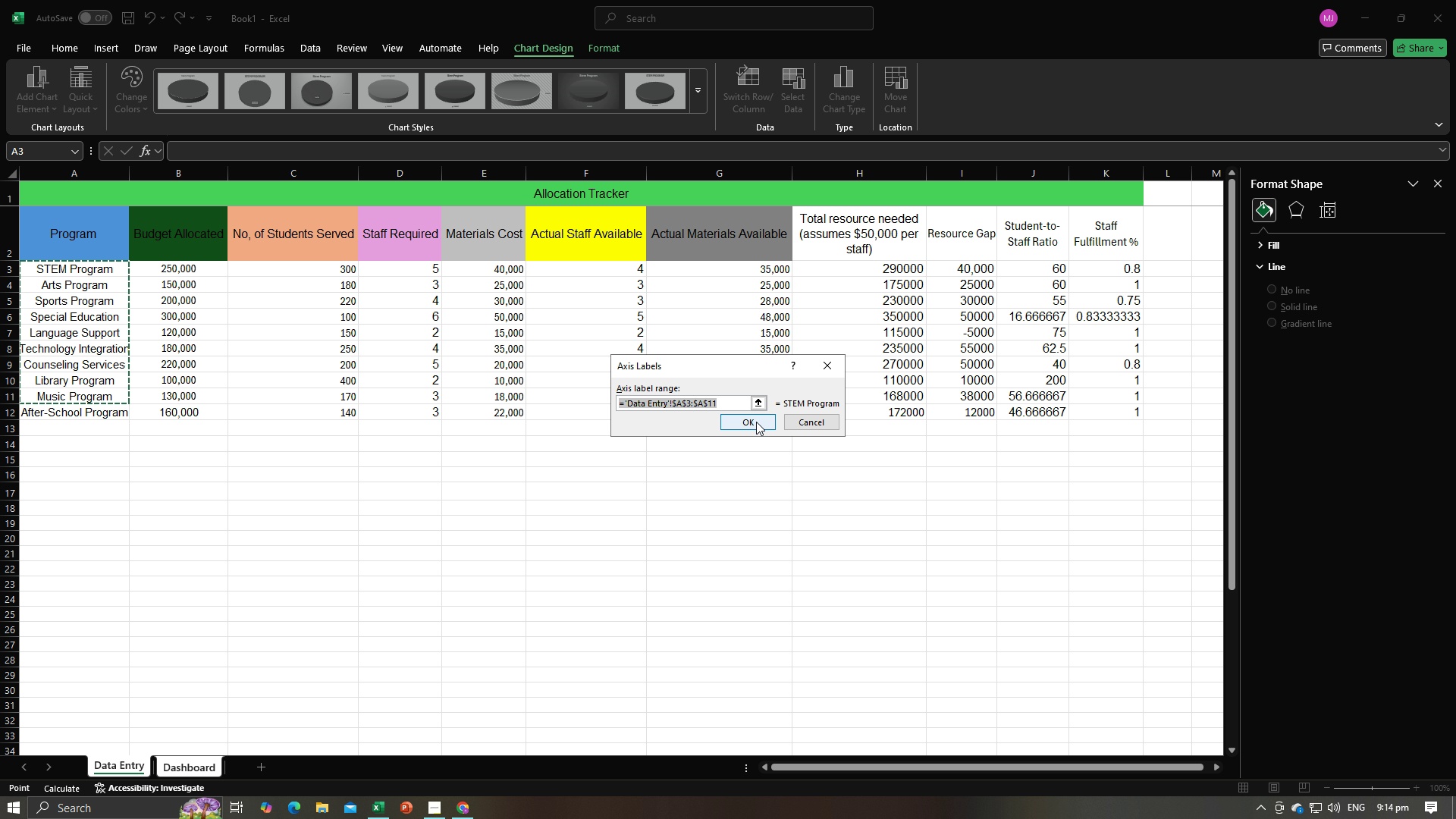 
left_click_drag(start_coordinate=[171, 271], to_coordinate=[182, 406])
 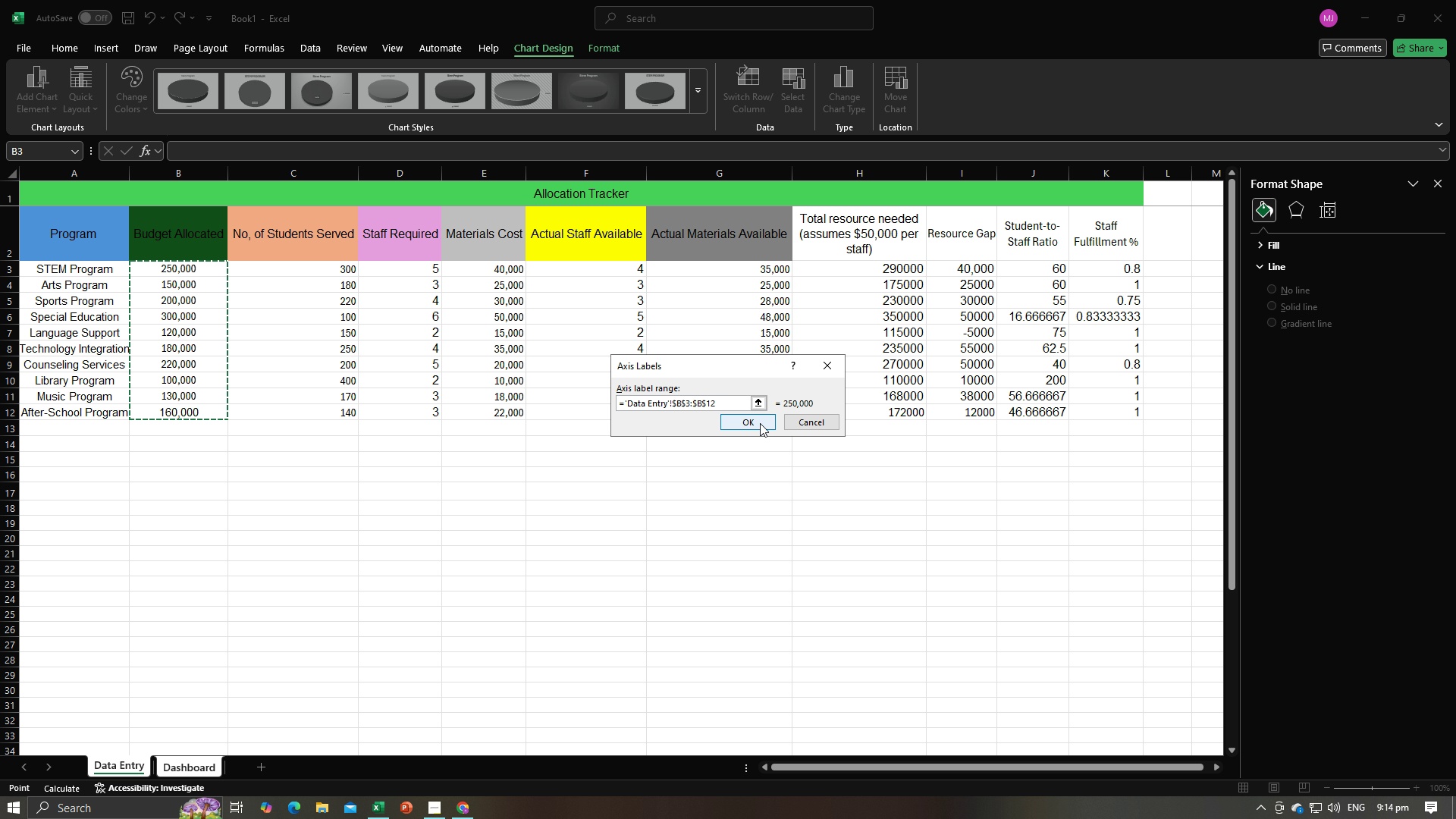 
left_click([760, 423])
 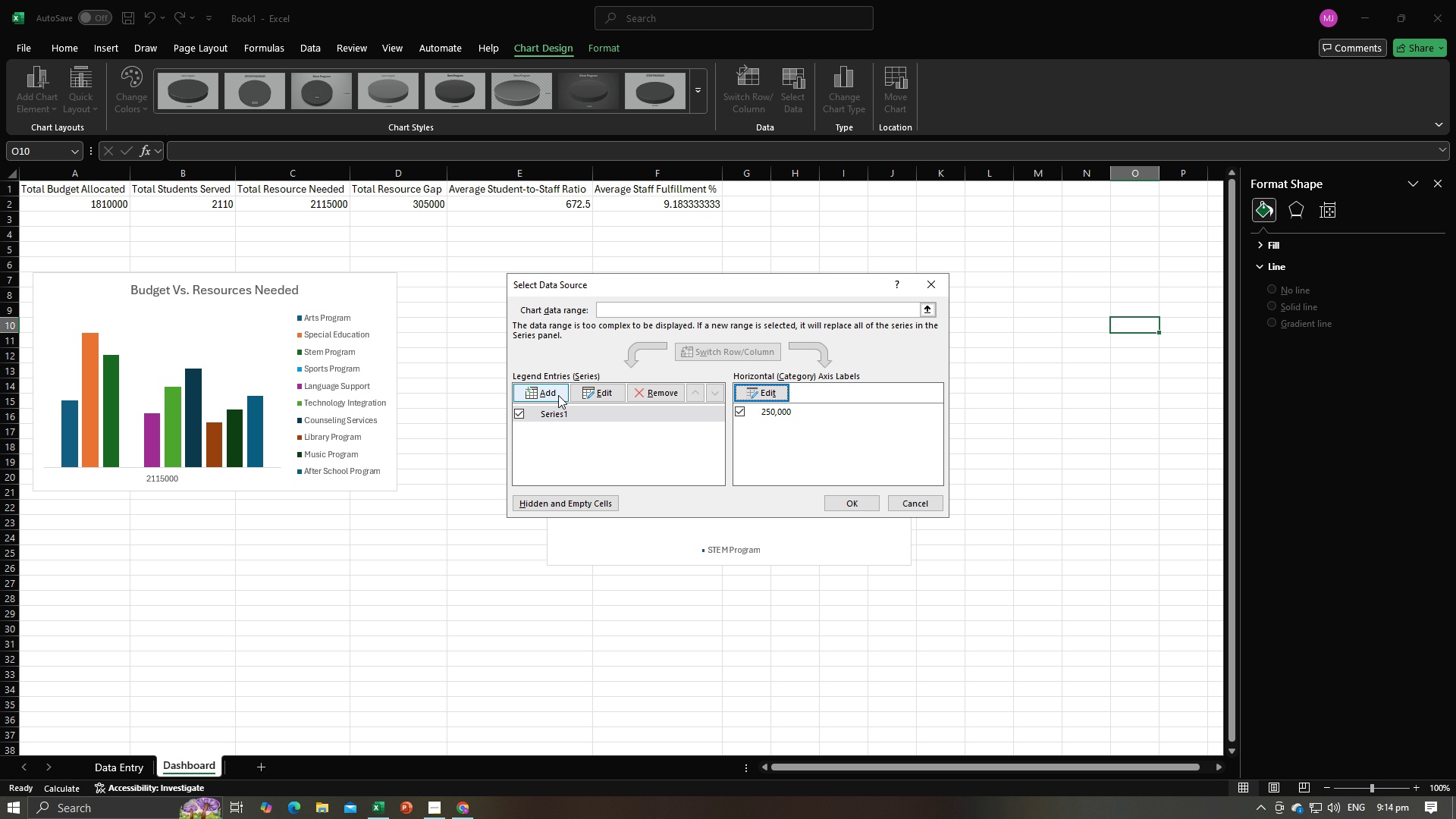 
left_click([558, 407])
 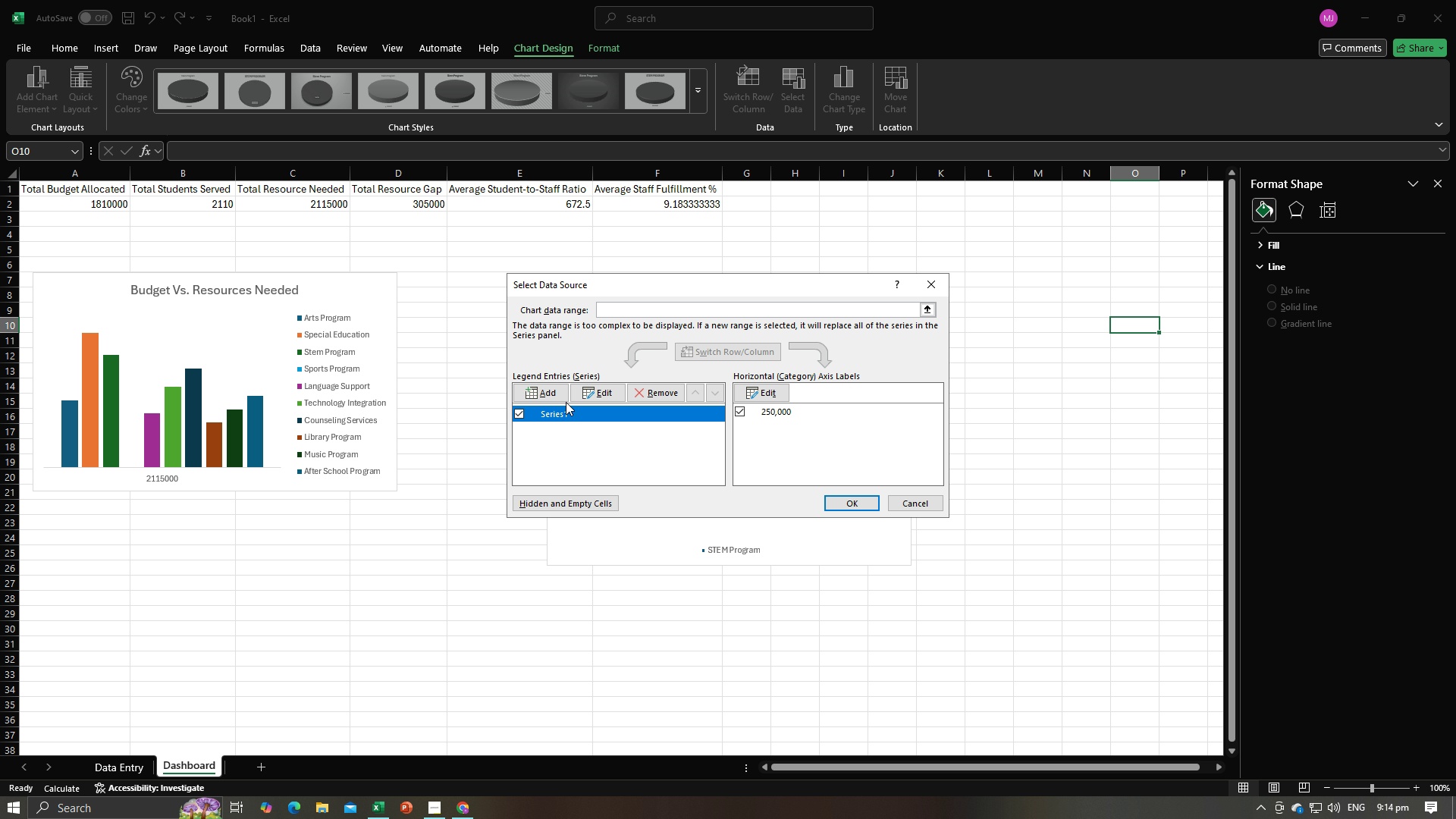 
left_click([586, 396])
 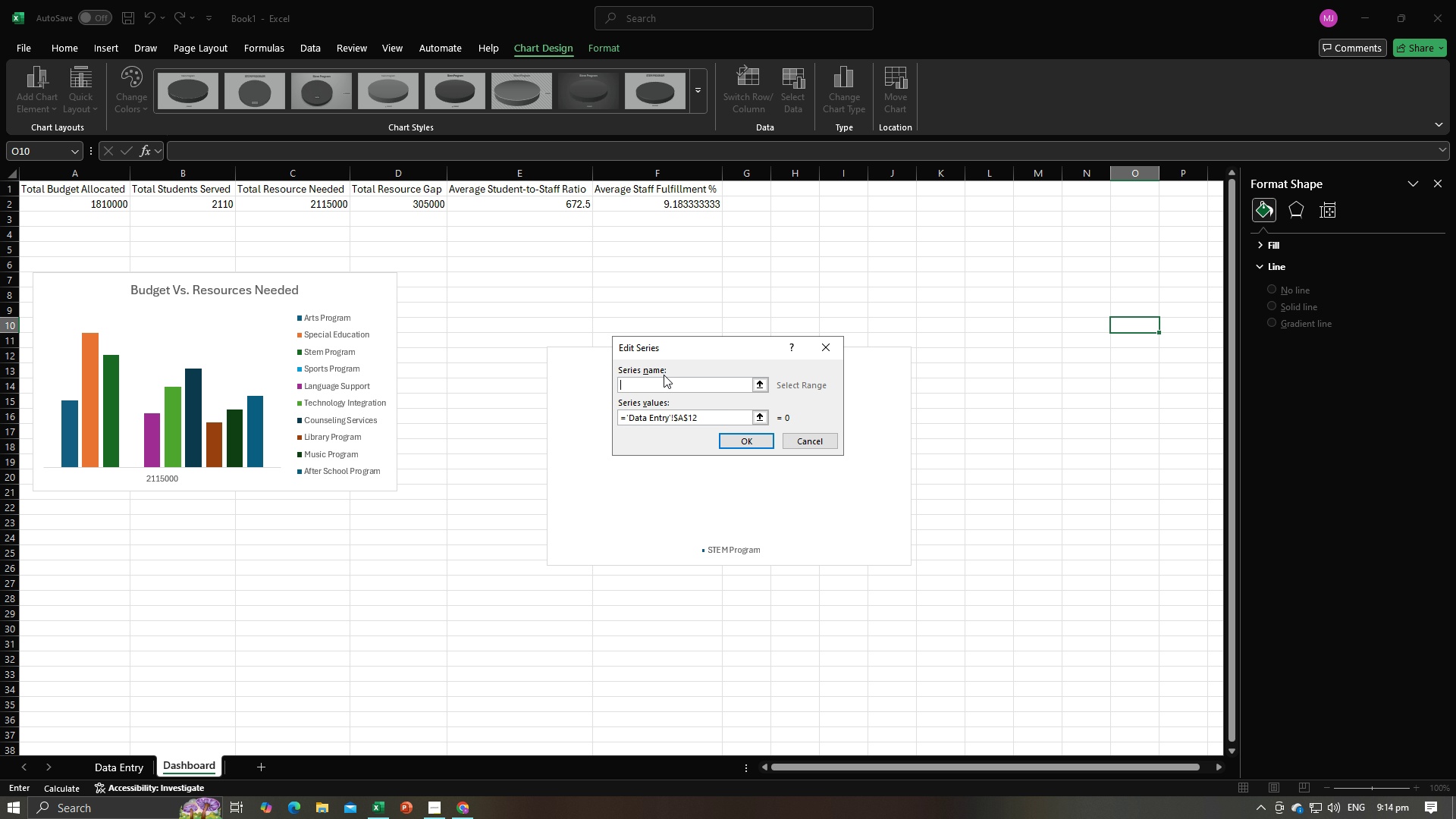 
type(Program)
 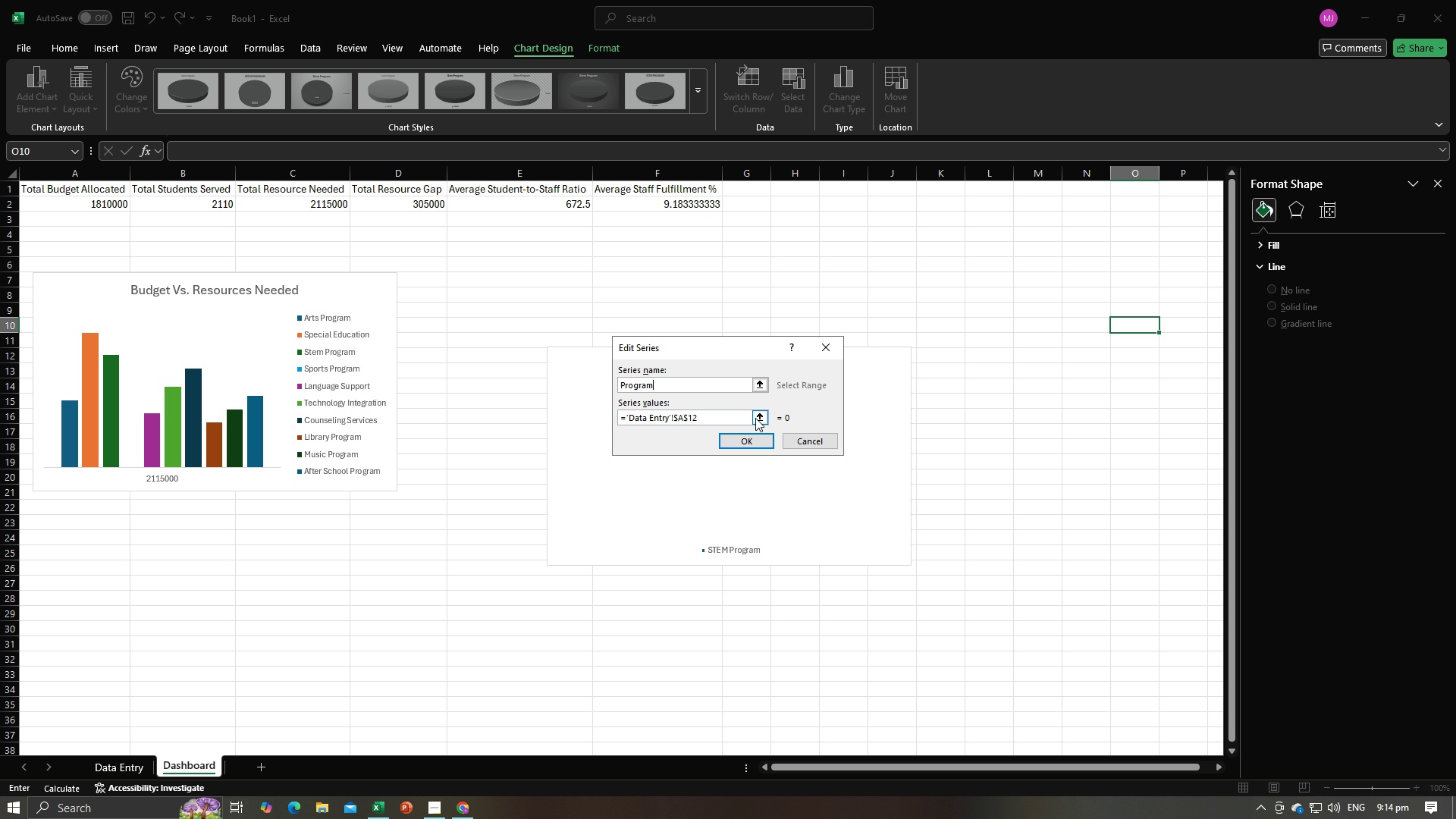 
left_click_drag(start_coordinate=[727, 420], to_coordinate=[625, 420])
 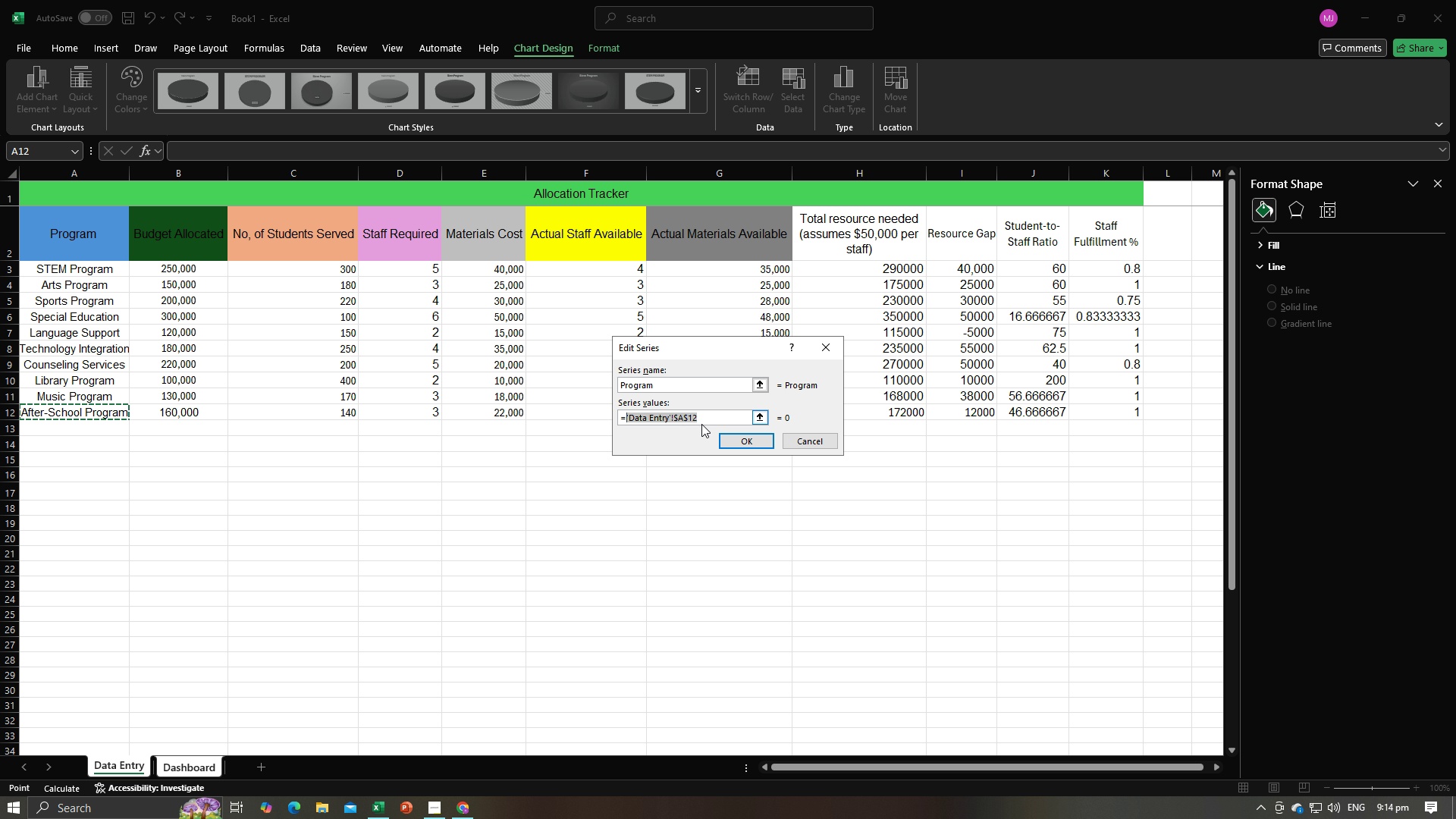 
left_click_drag(start_coordinate=[702, 419], to_coordinate=[619, 419])
 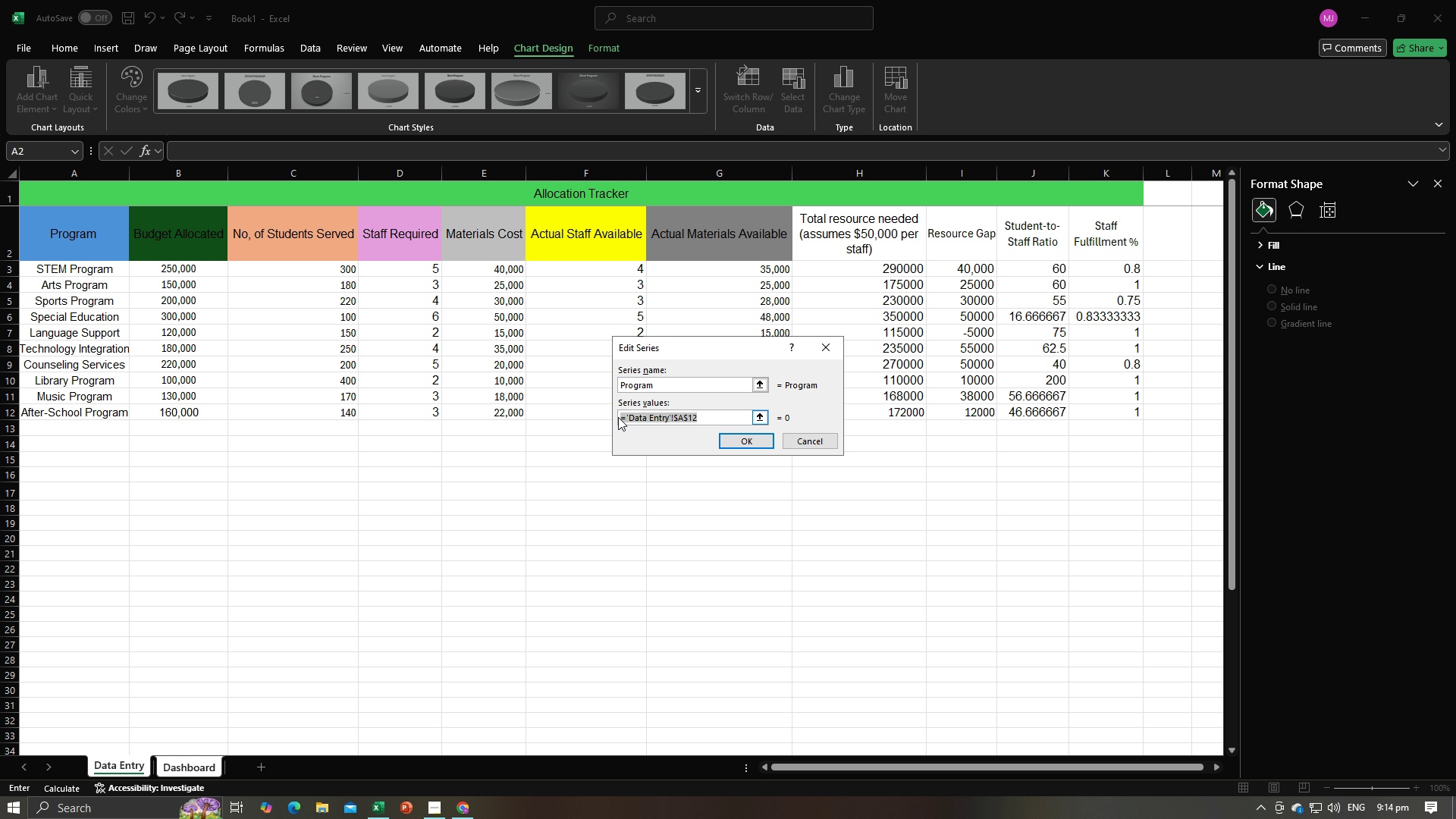 
key(Backspace)
 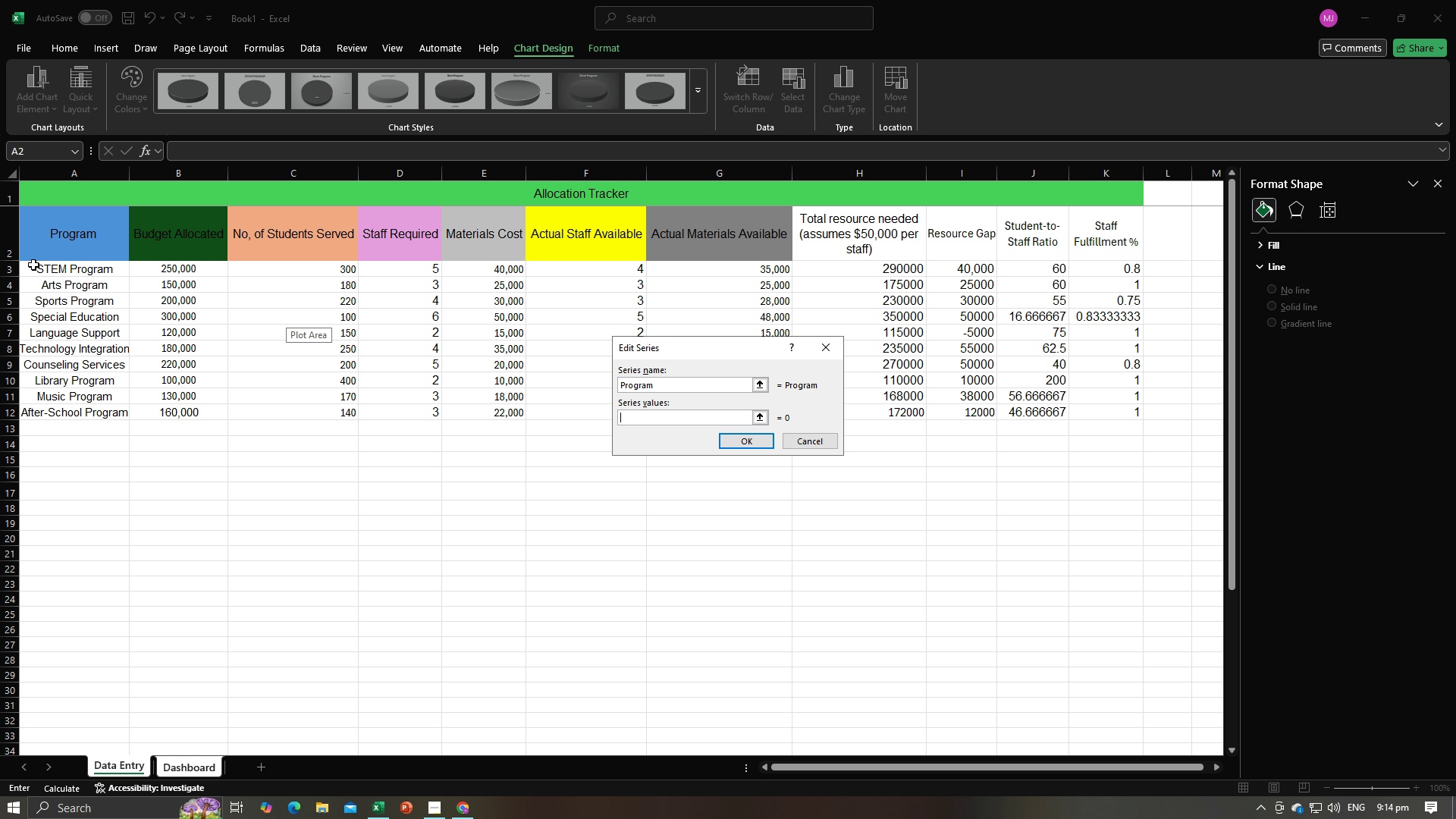 
left_click_drag(start_coordinate=[33, 265], to_coordinate=[67, 413])
 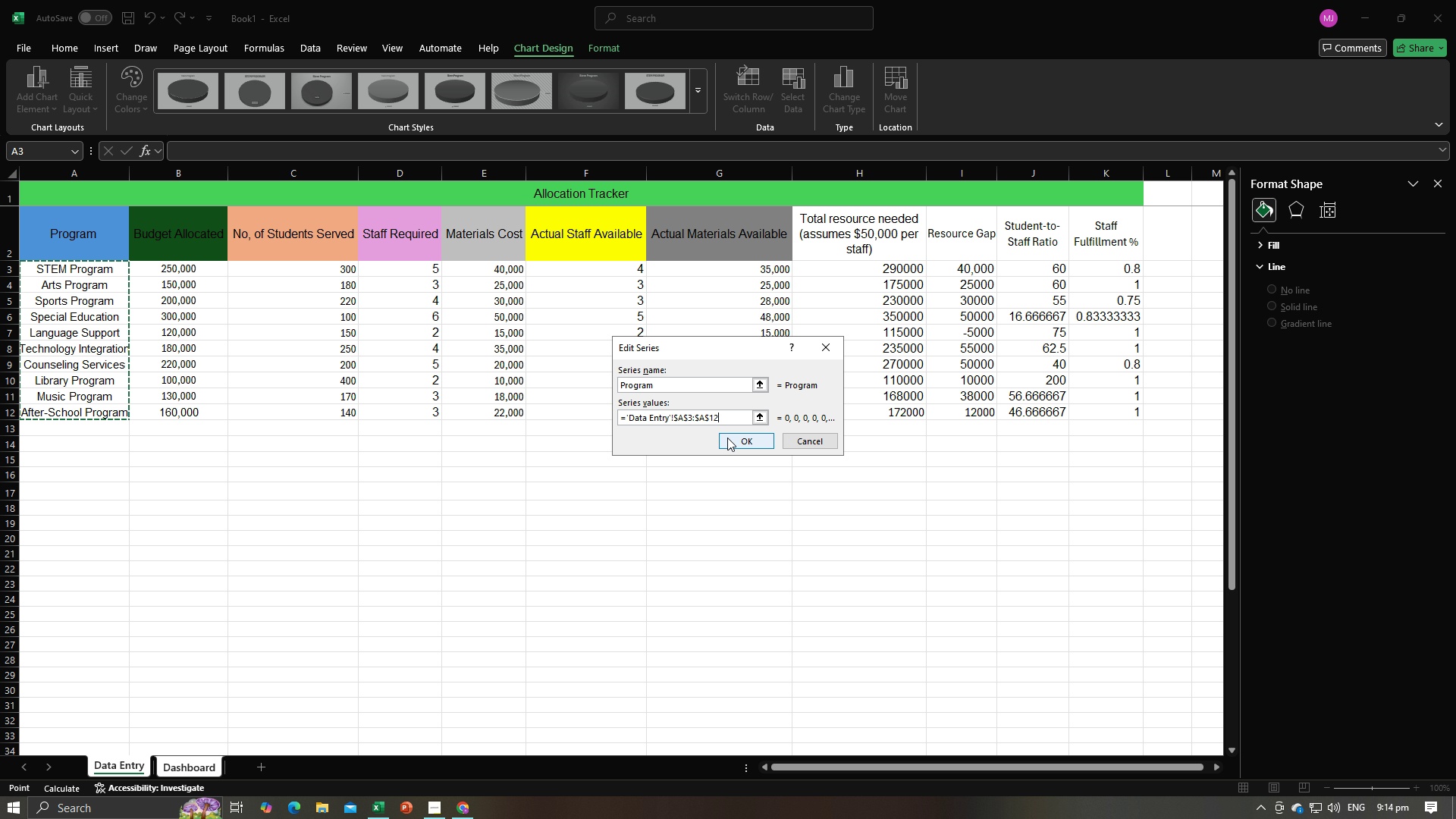 
left_click([727, 438])
 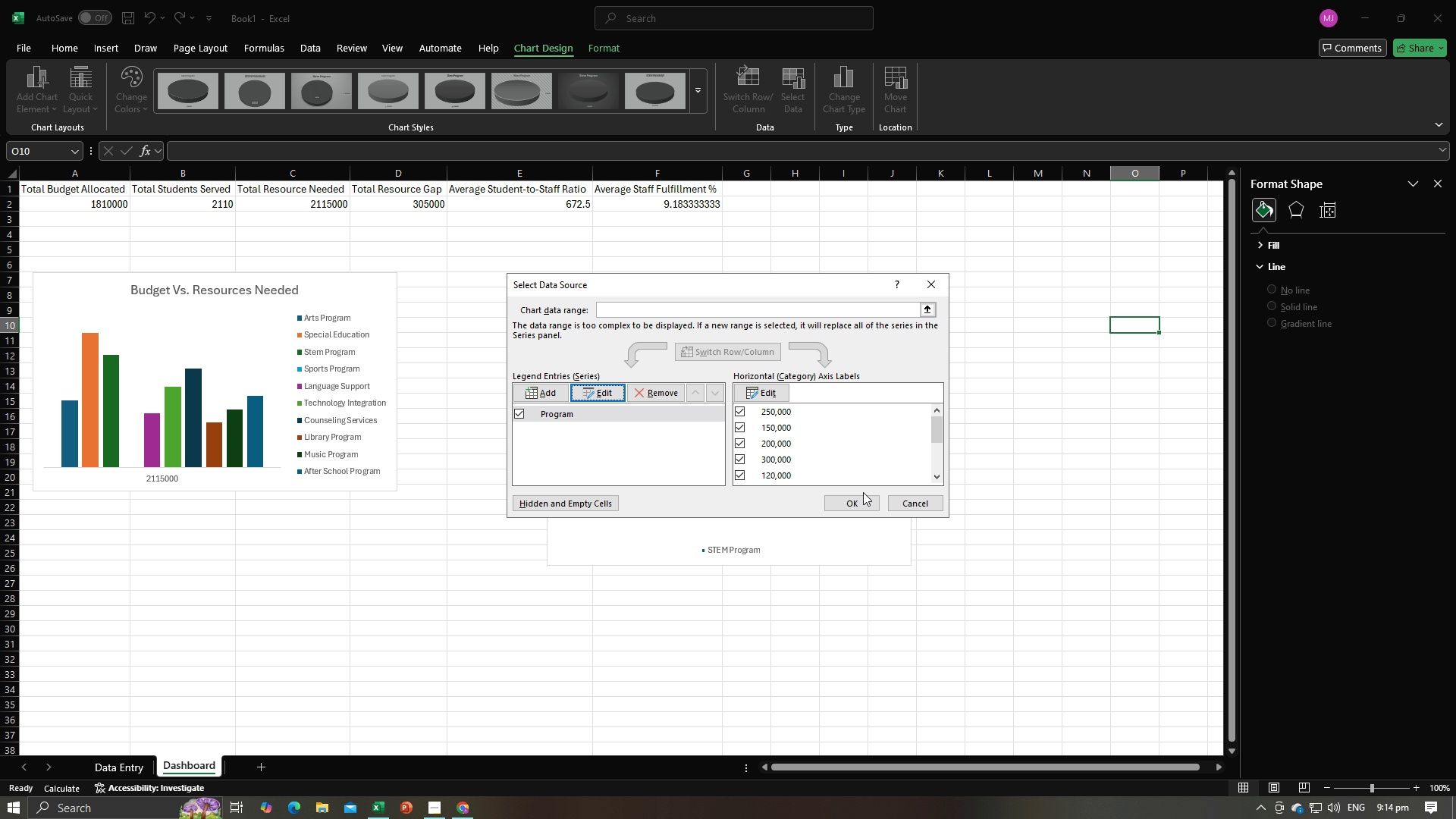 
left_click([861, 496])
 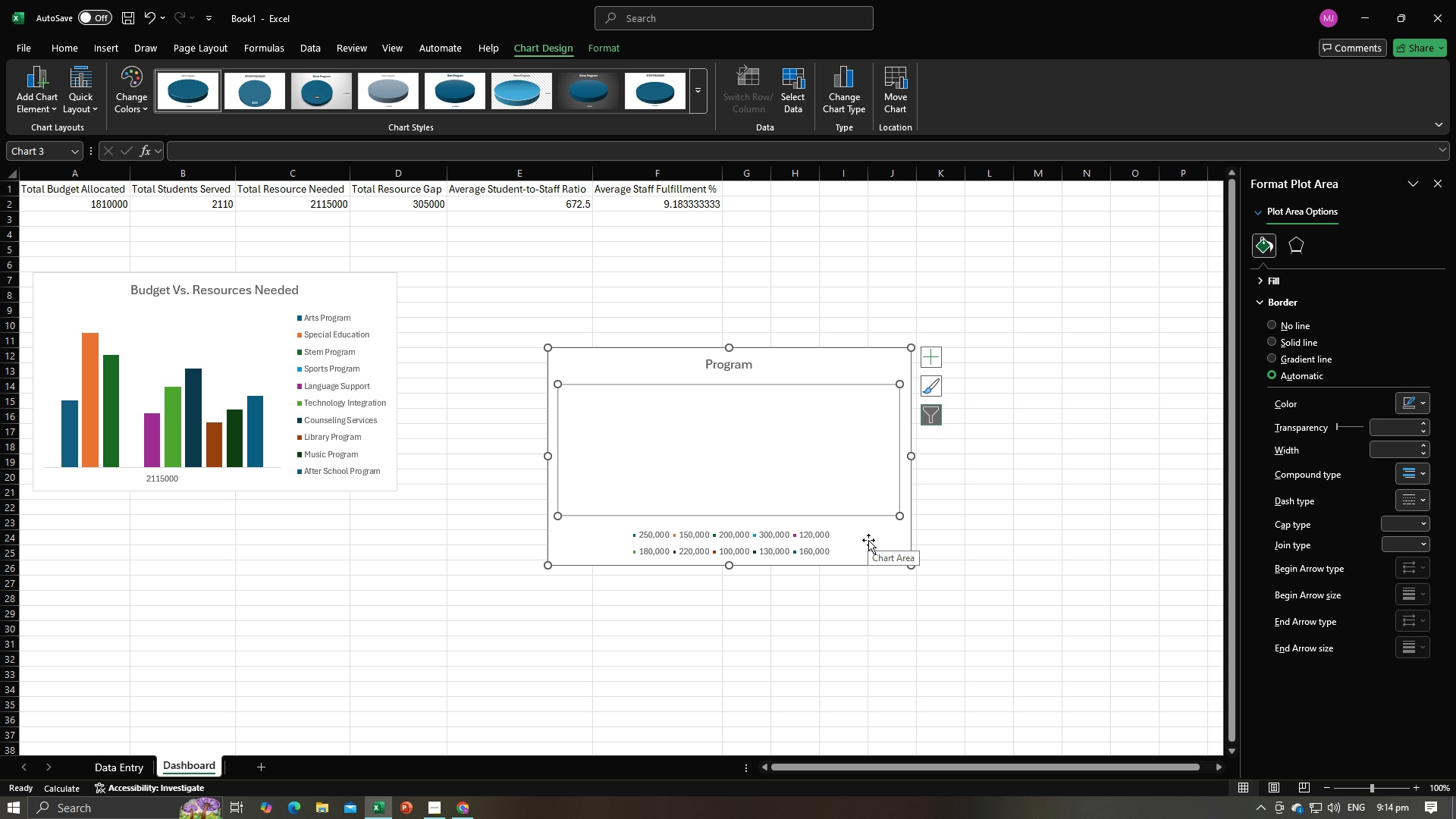 
wait(6.26)
 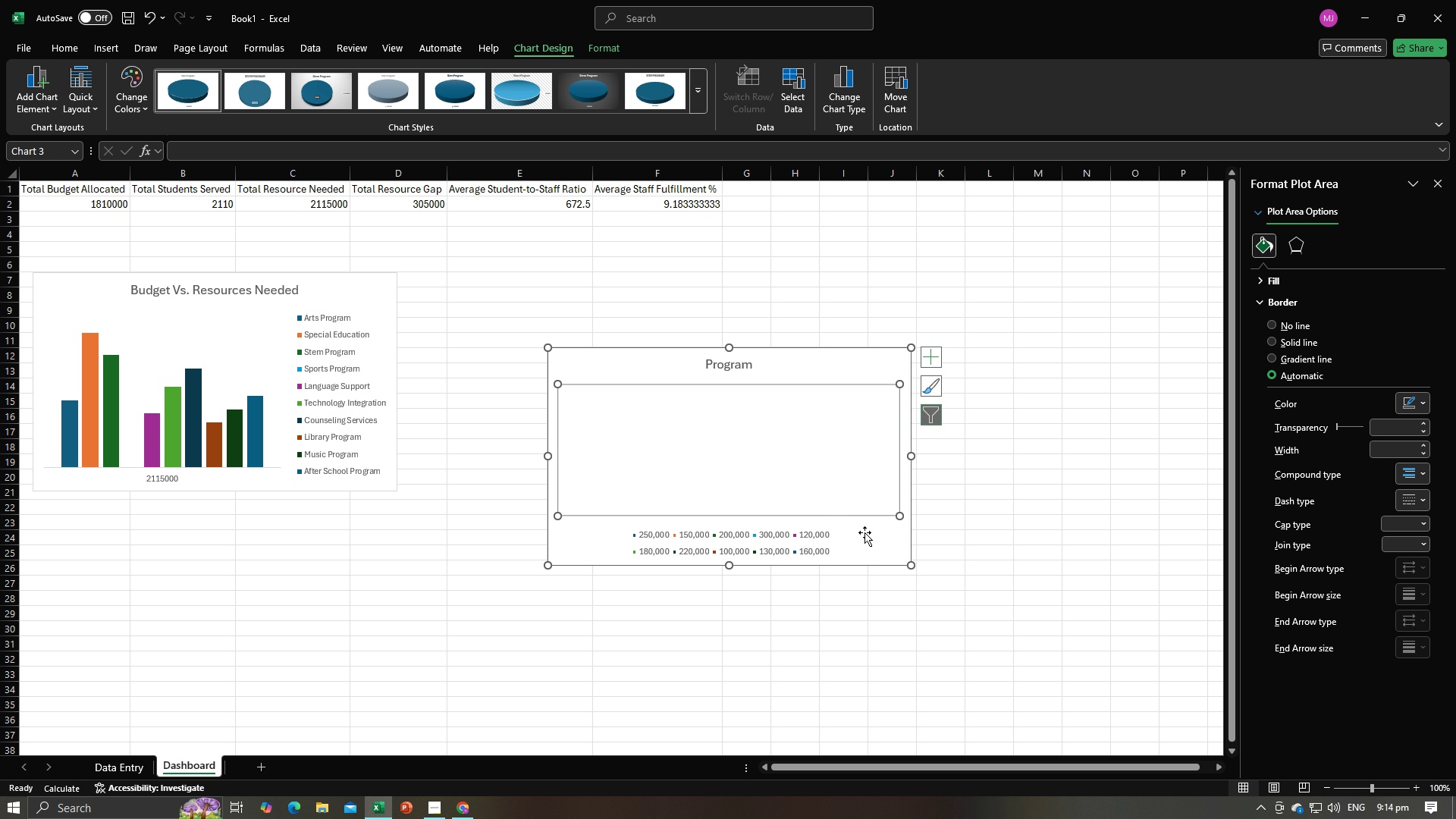 
left_click([802, 105])
 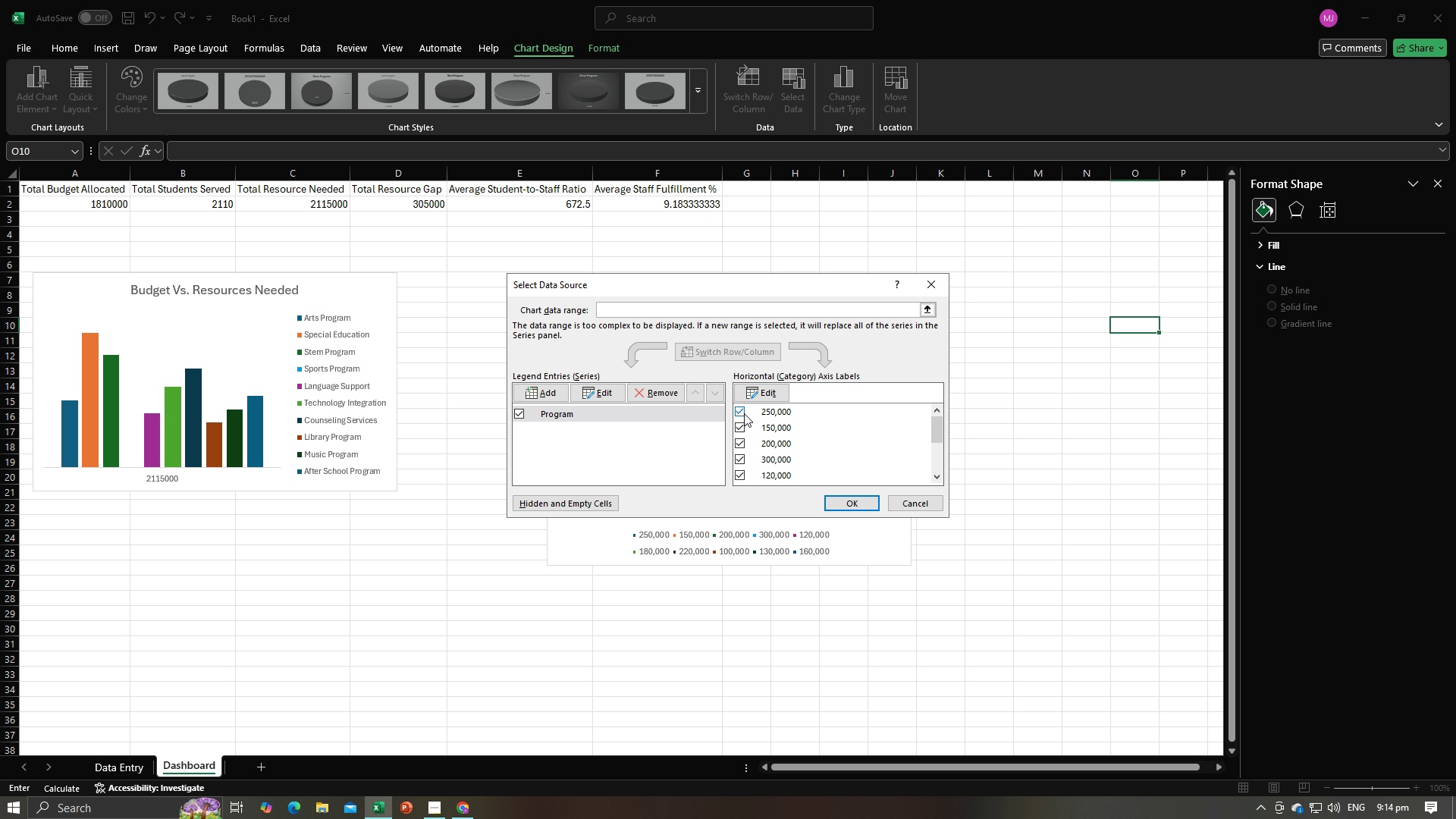 
wait(5.2)
 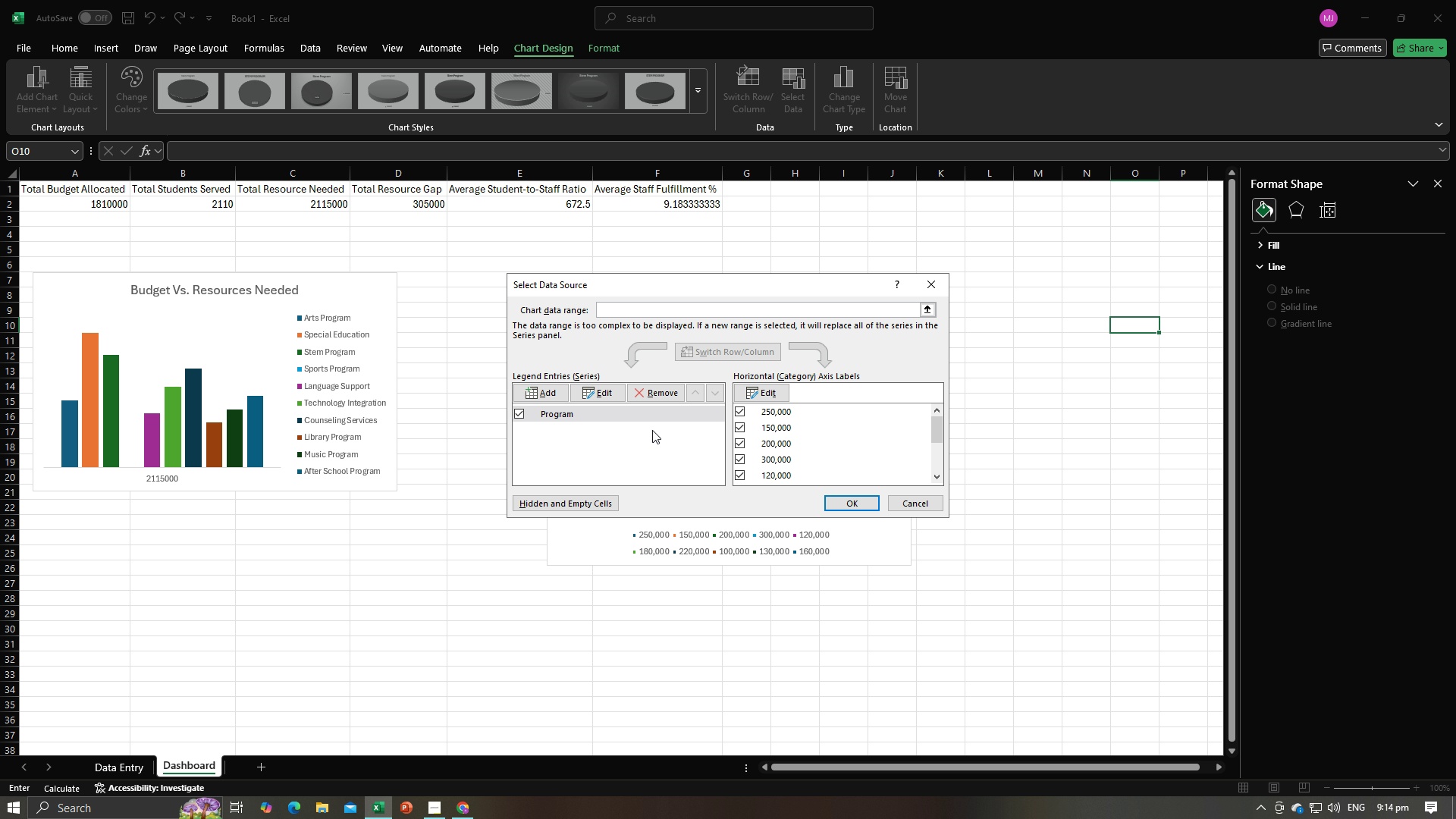 
left_click([563, 392])
 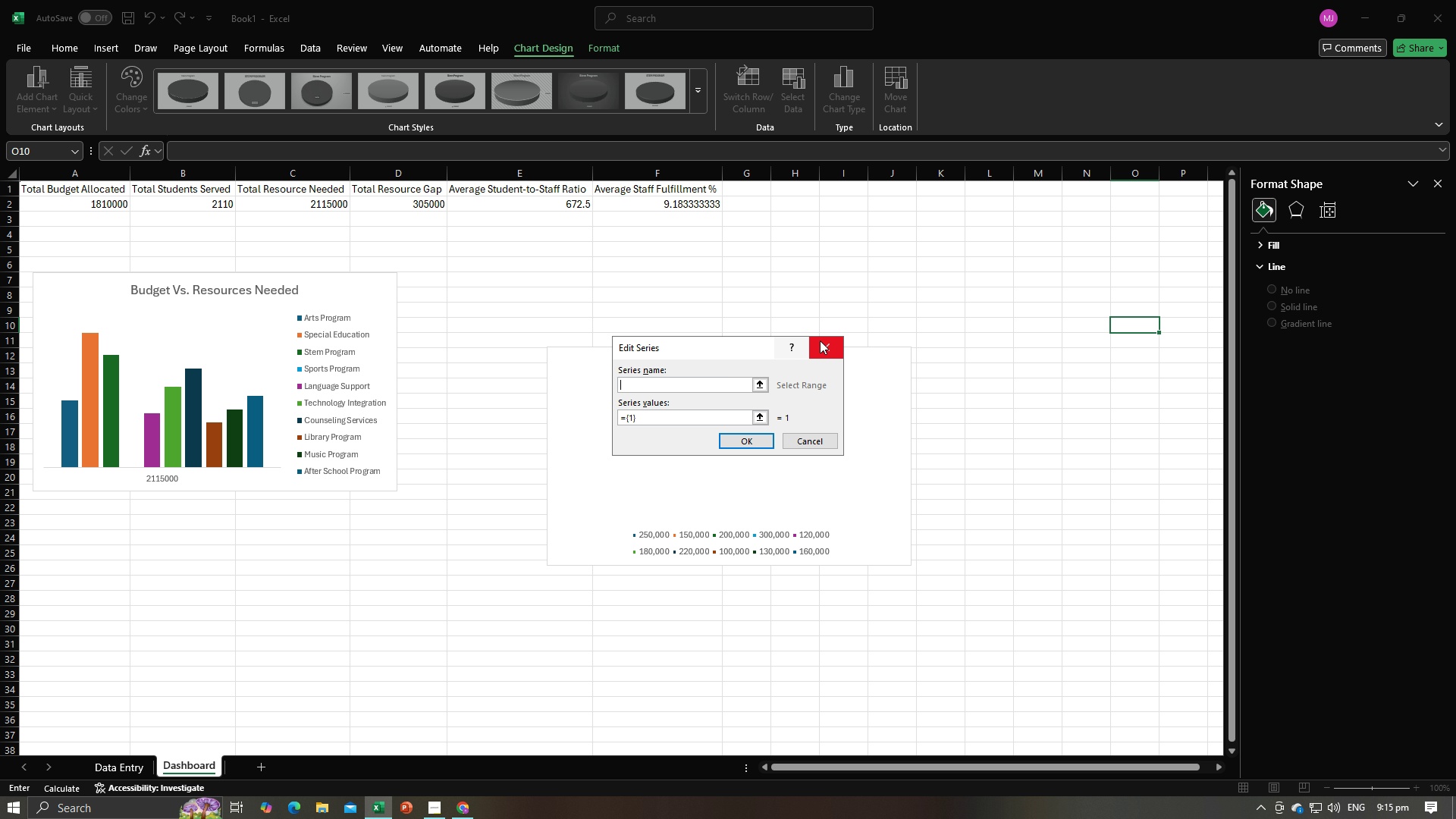 
left_click([820, 340])
 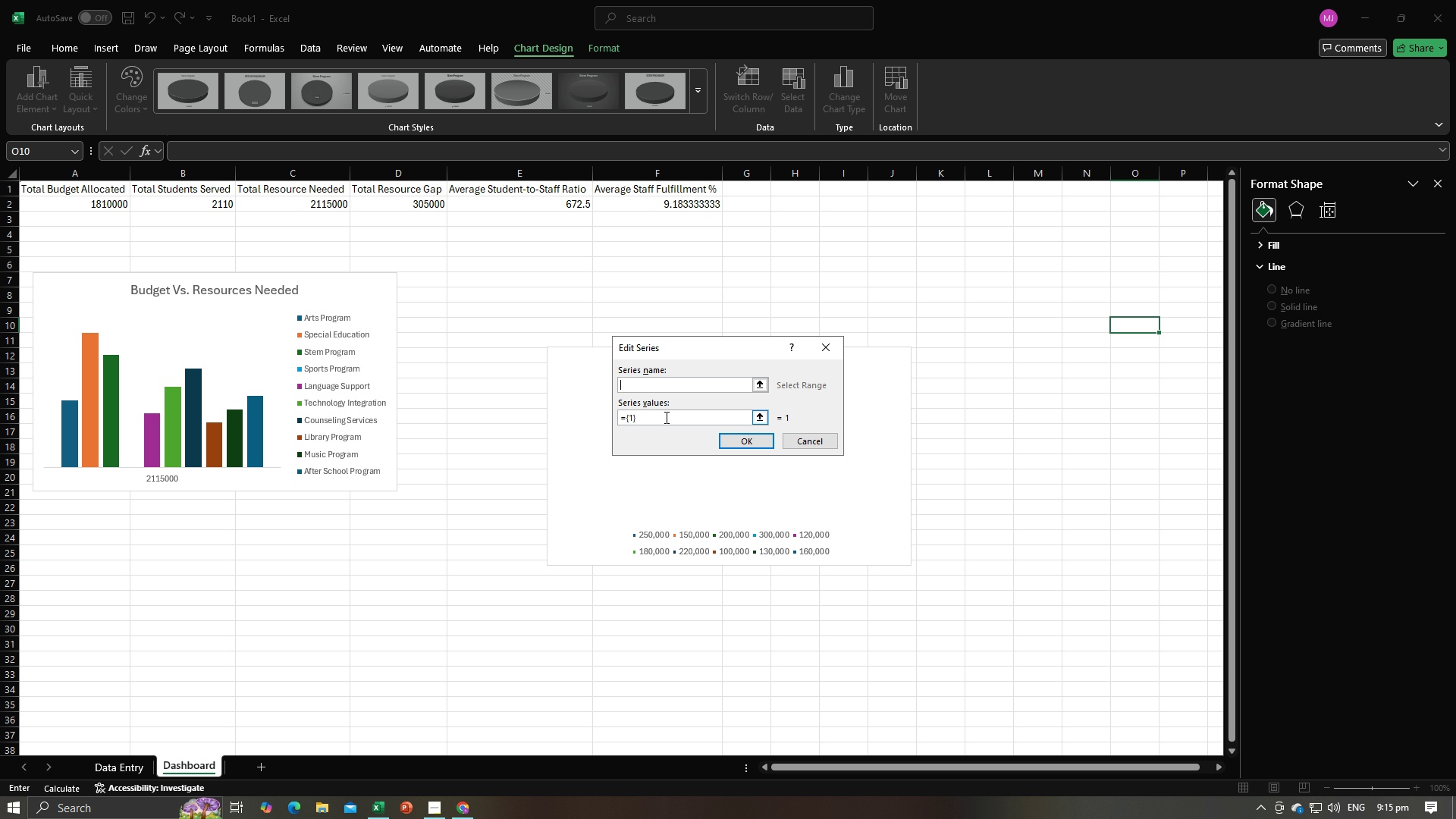 
left_click([667, 384])
 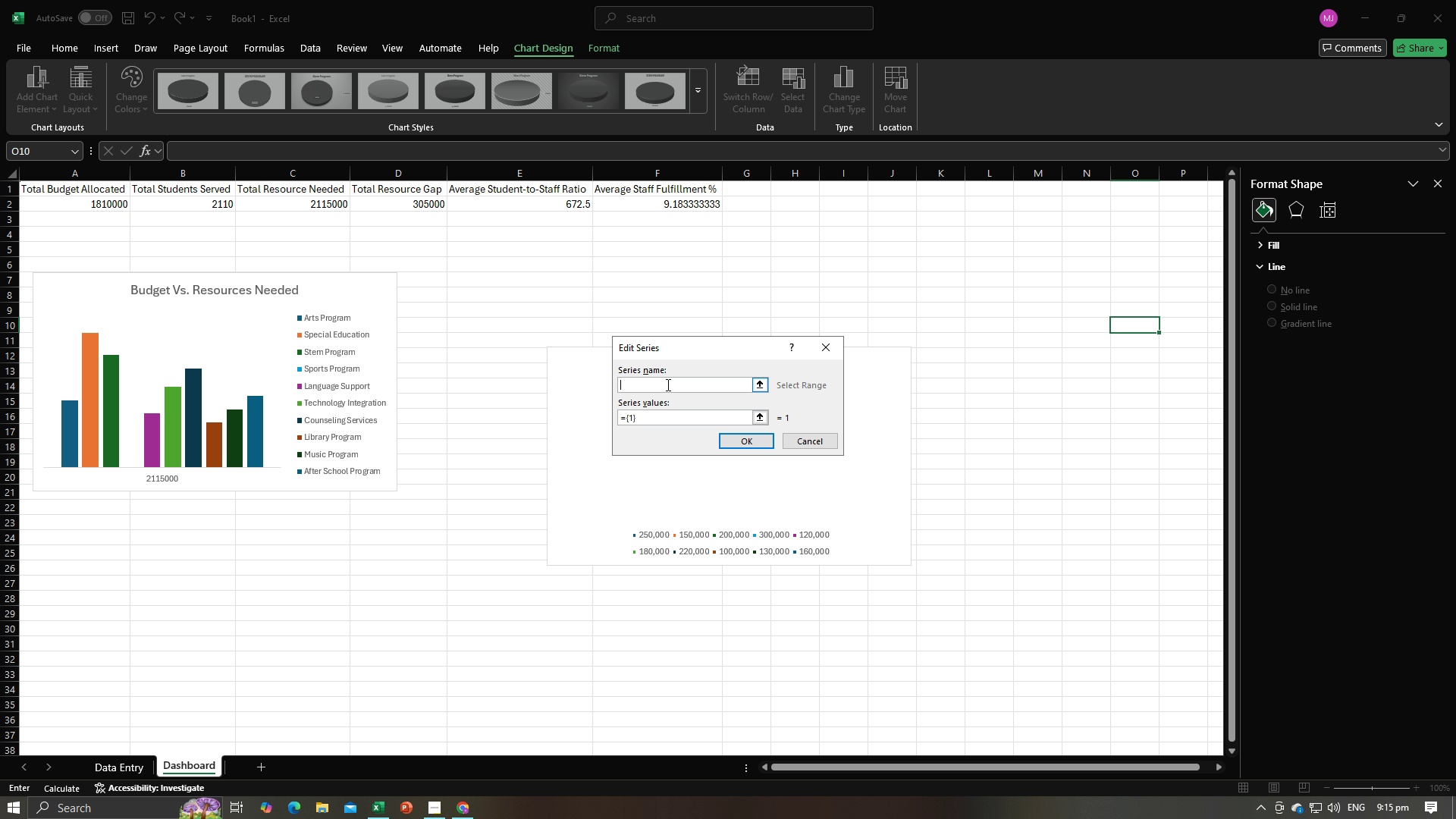 
type(Progame )
key(Backspace)
key(Backspace)
key(Backspace)
key(Backspace)
type(ram Namw)
key(Backspace)
type(e)
 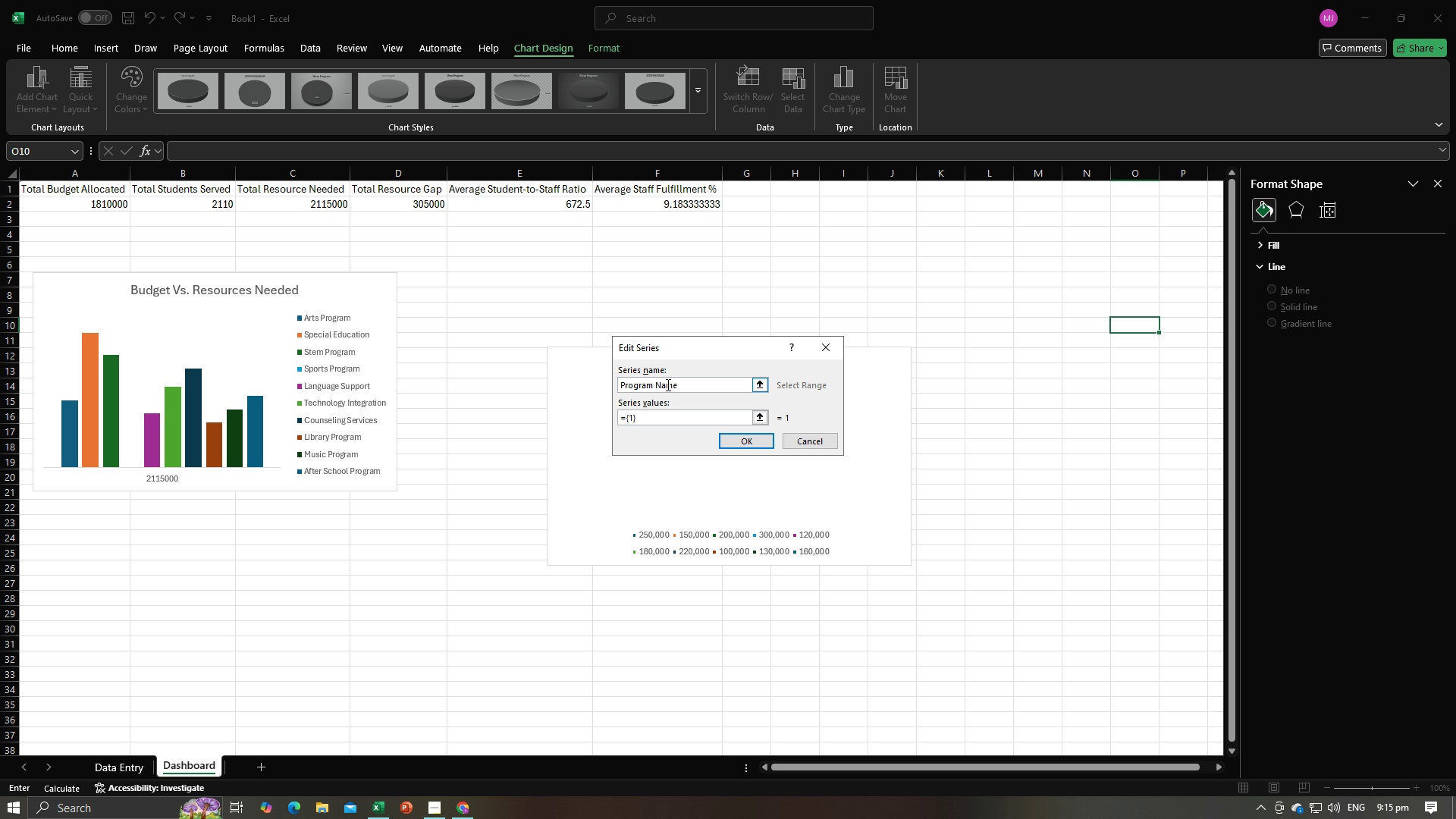 
left_click_drag(start_coordinate=[682, 382], to_coordinate=[610, 373])
 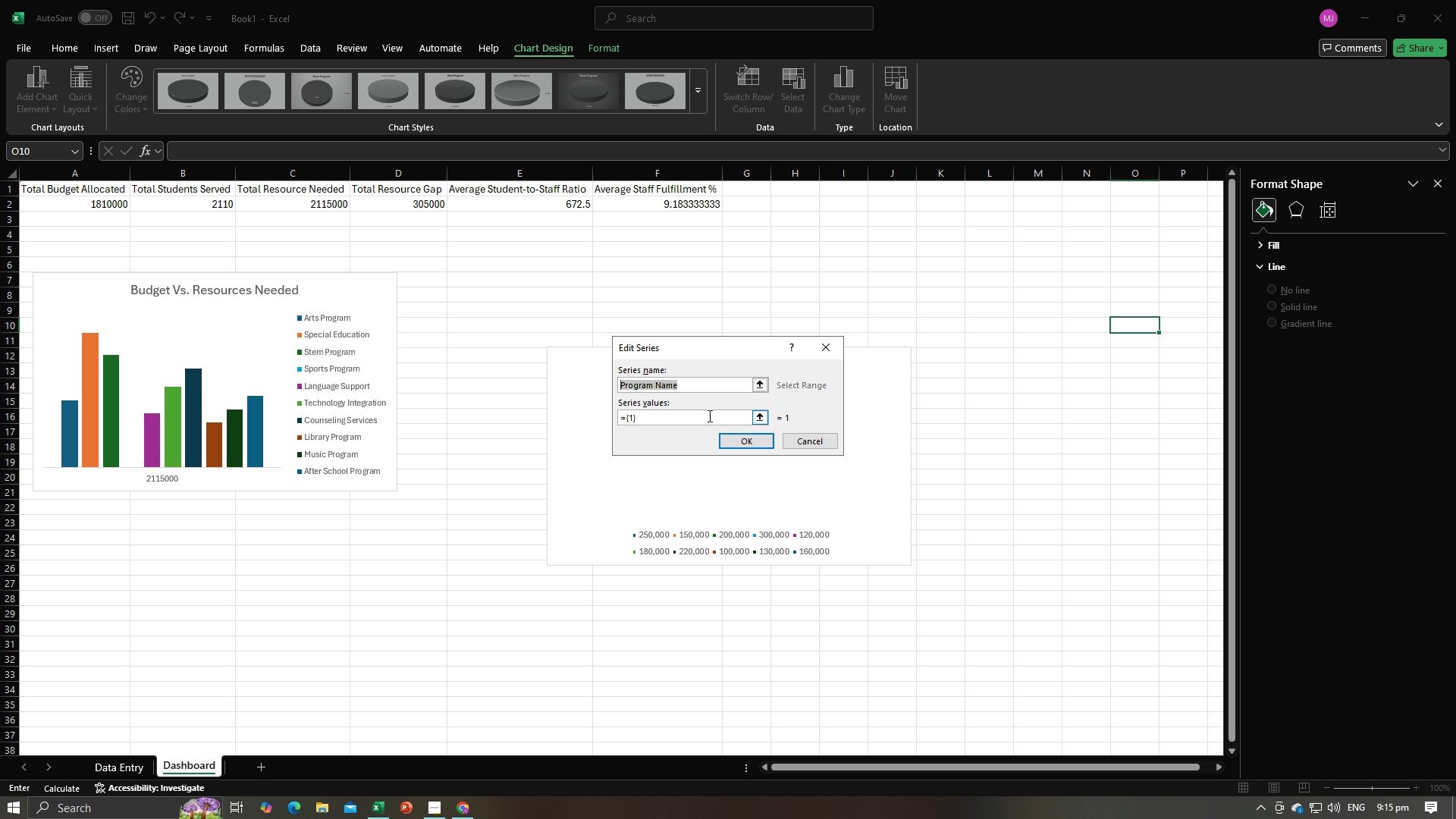 
left_click([708, 416])
 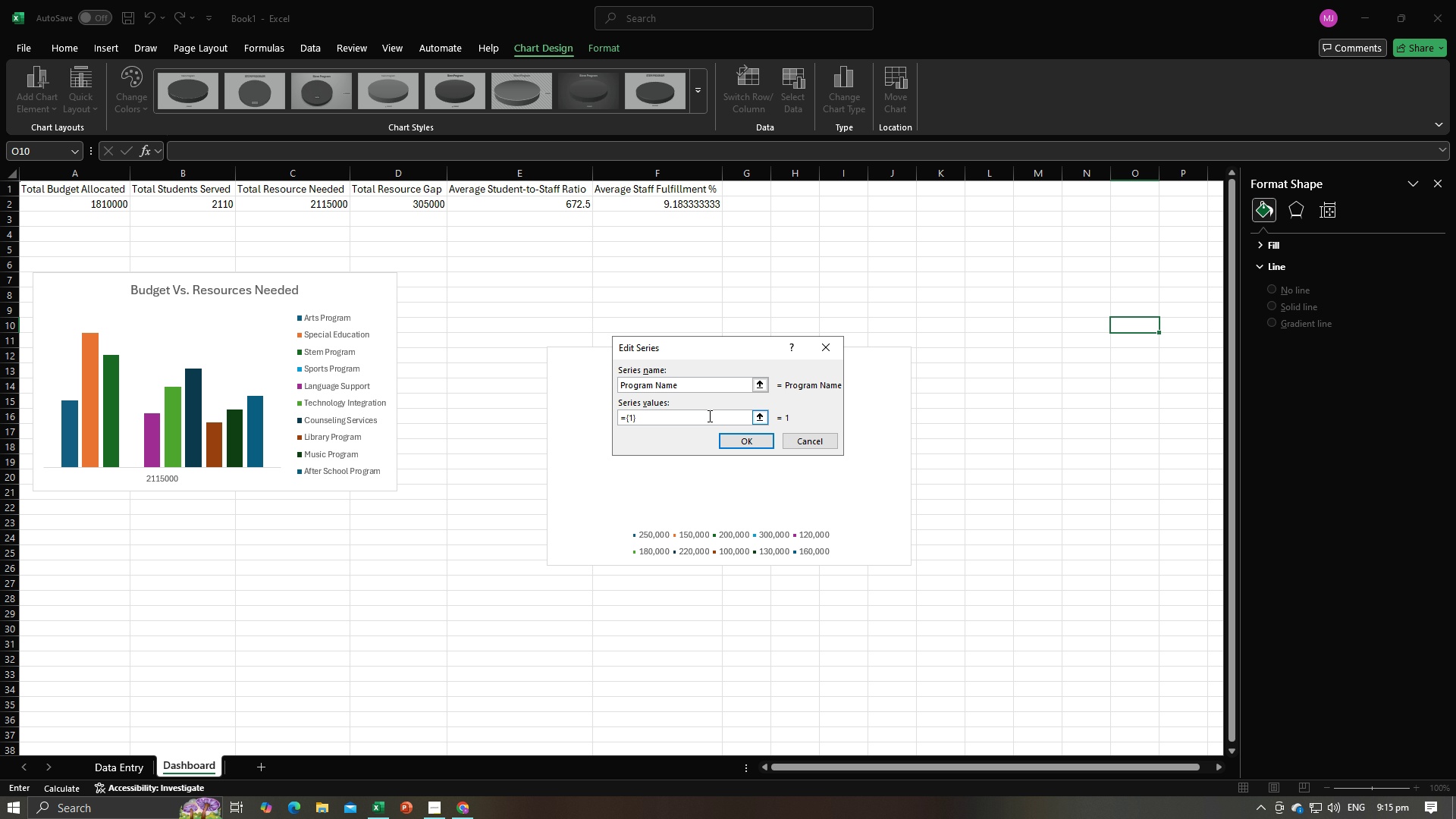 
left_click_drag(start_coordinate=[708, 416], to_coordinate=[613, 416])
 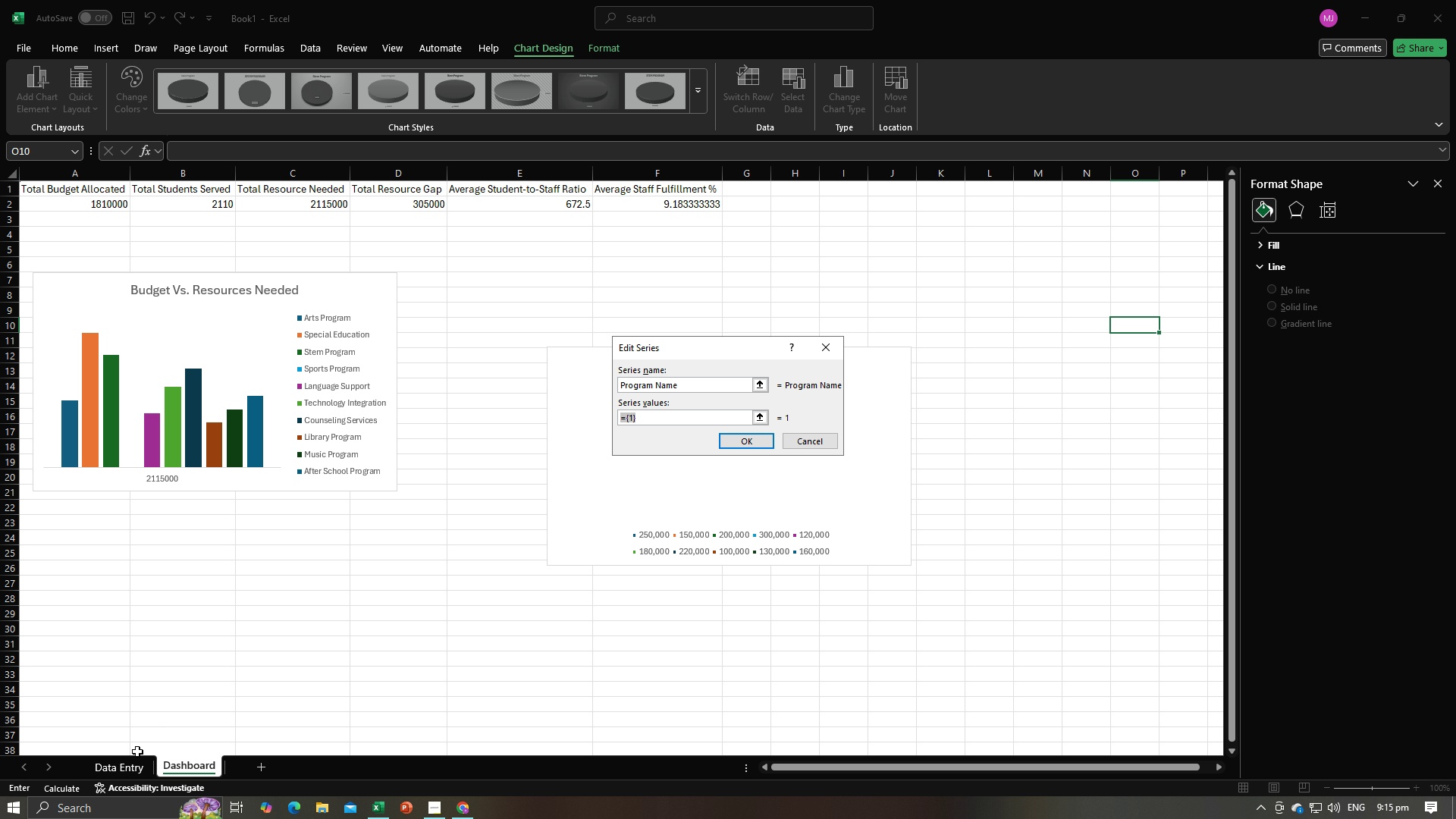 
left_click([131, 761])
 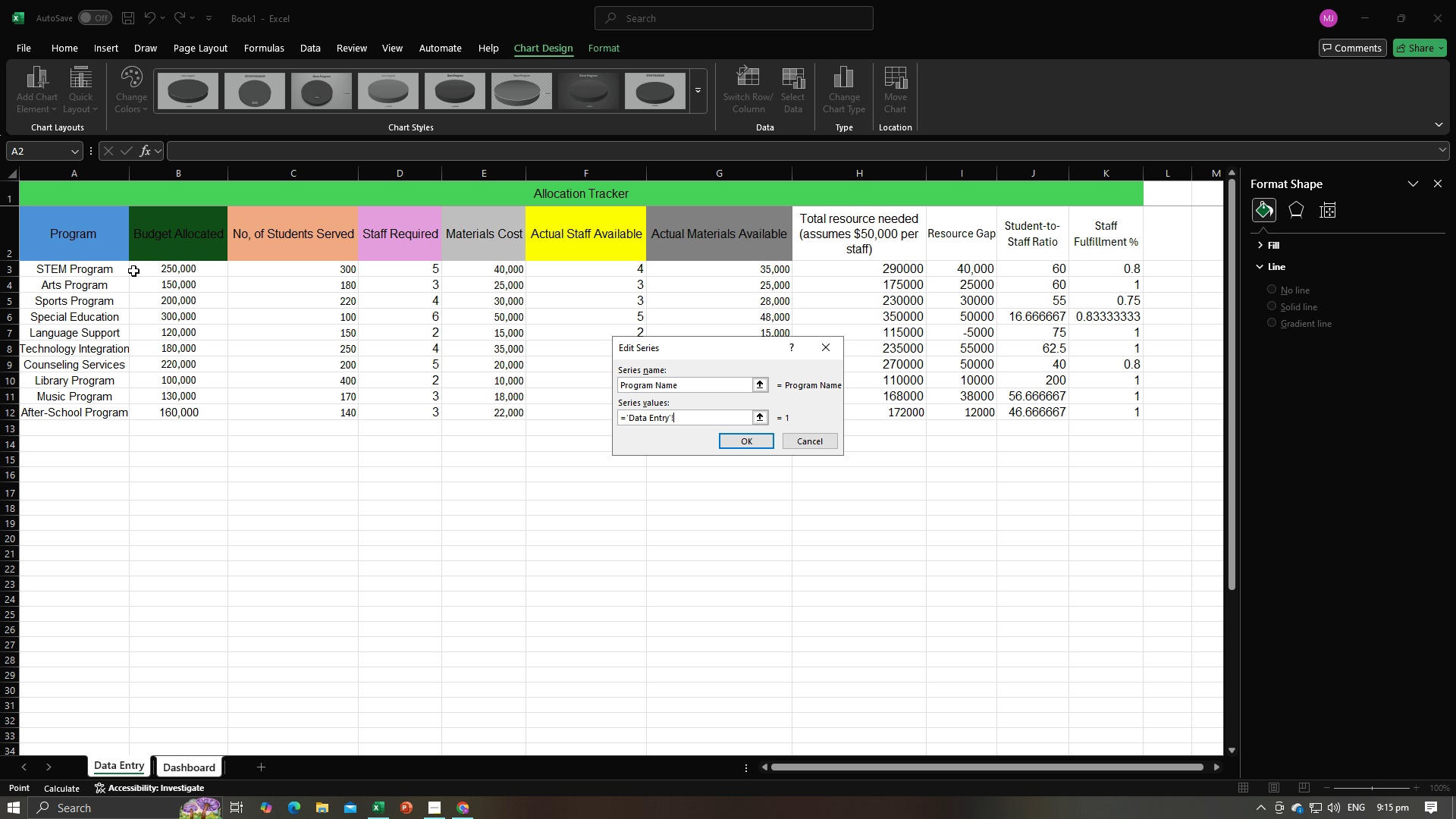 
left_click_drag(start_coordinate=[96, 271], to_coordinate=[103, 405])
 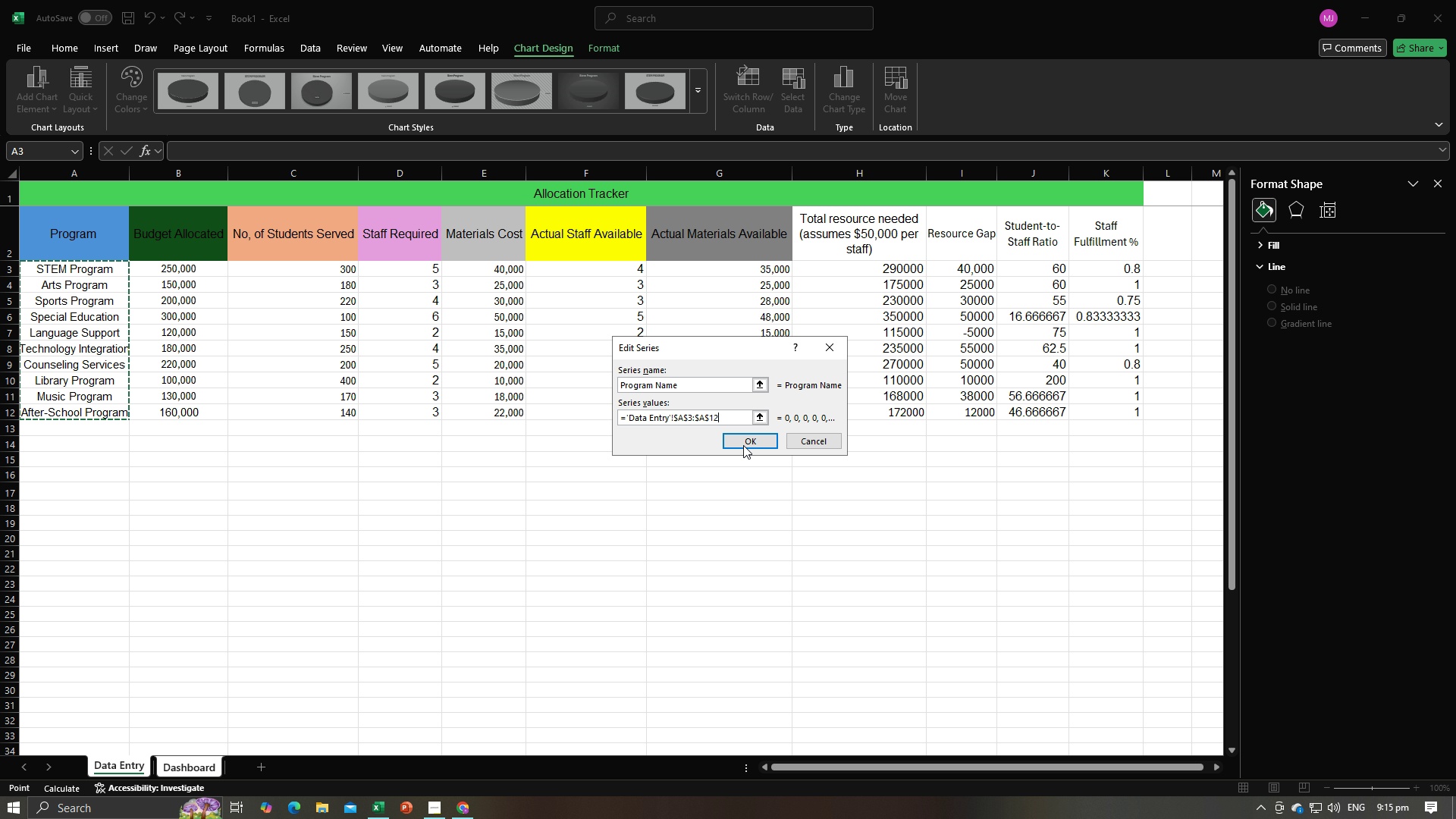 
left_click([742, 442])
 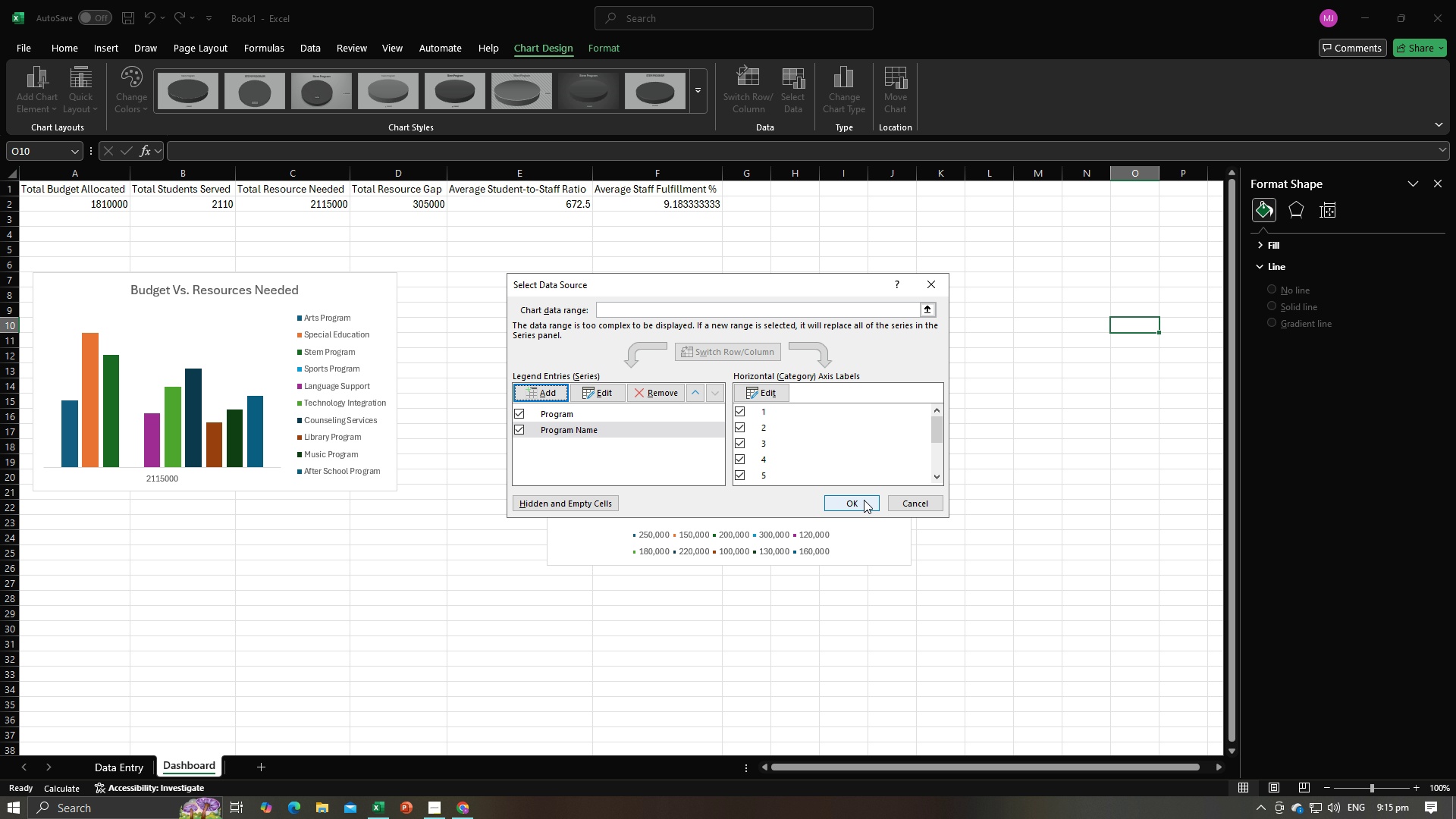 
left_click([864, 500])
 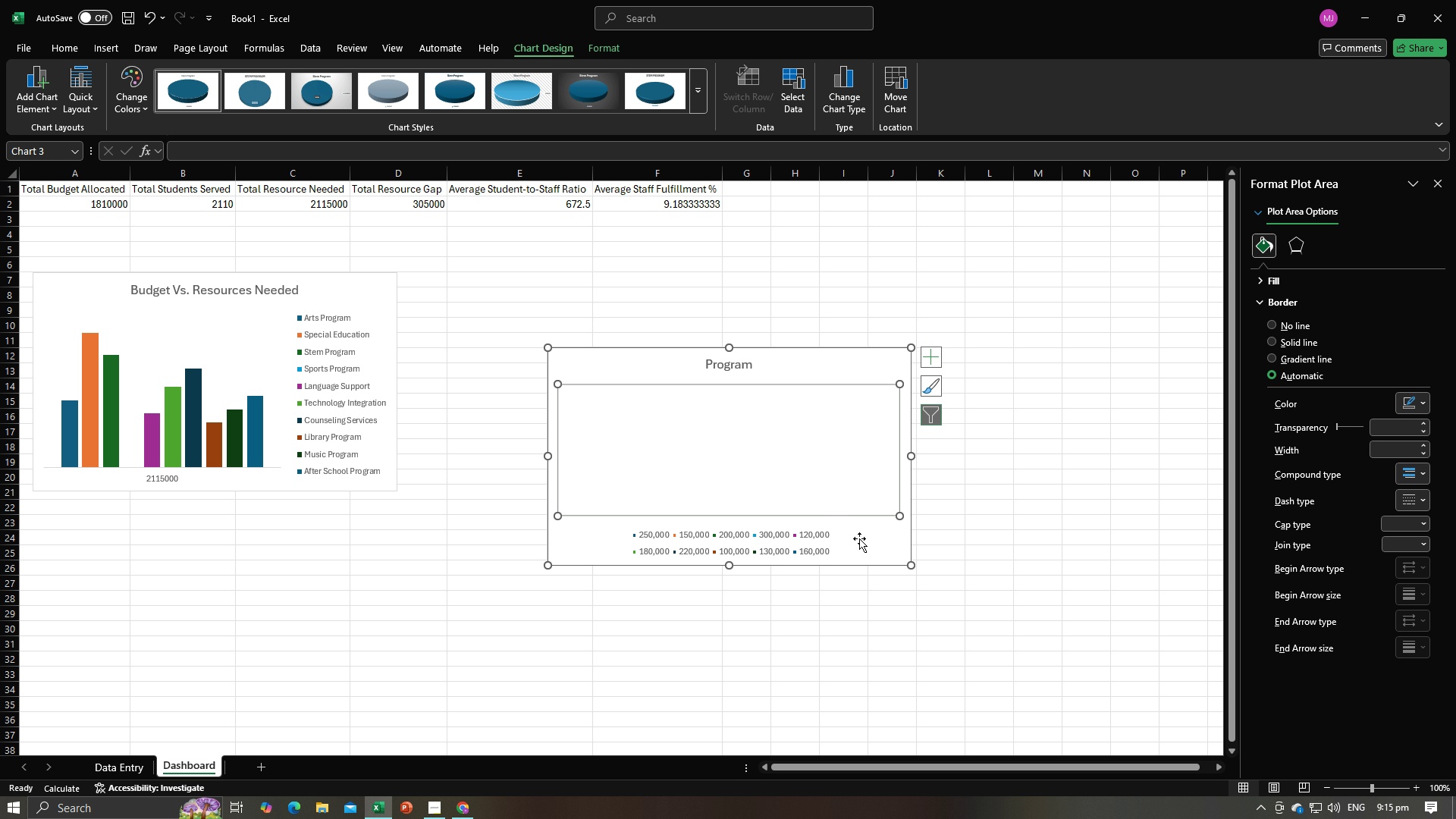 
left_click([859, 539])
 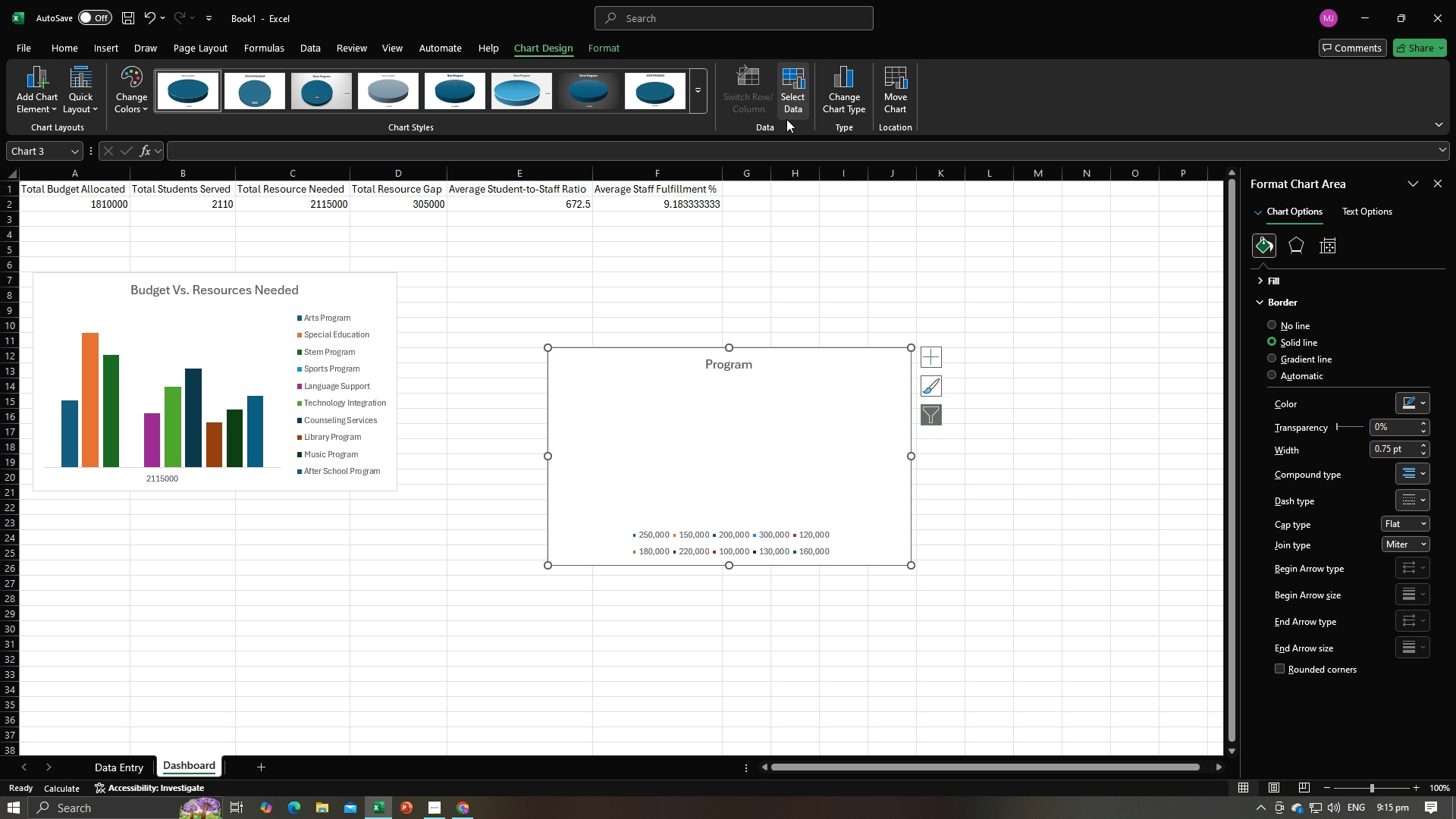 
left_click([786, 105])
 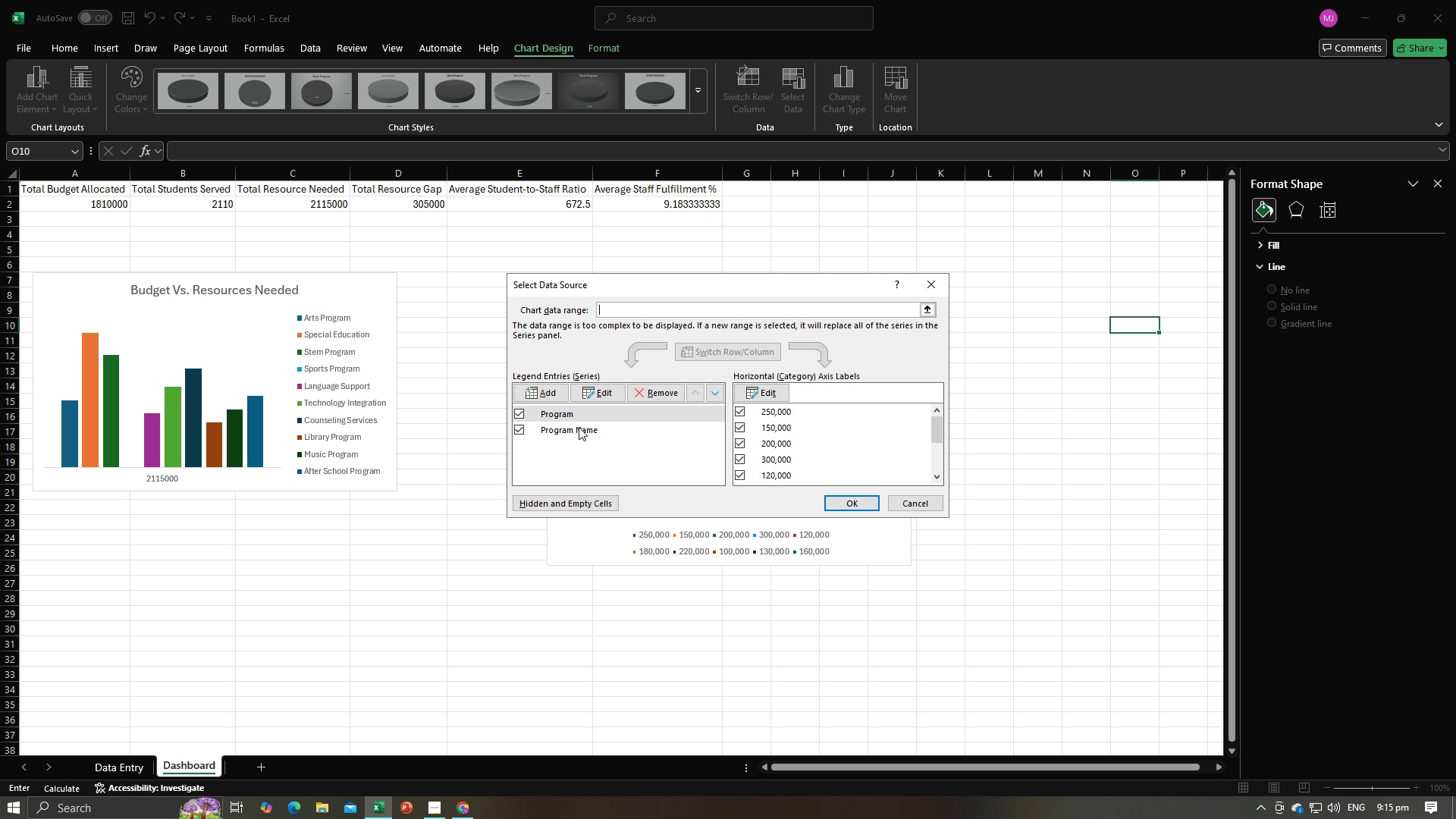 
left_click([579, 427])
 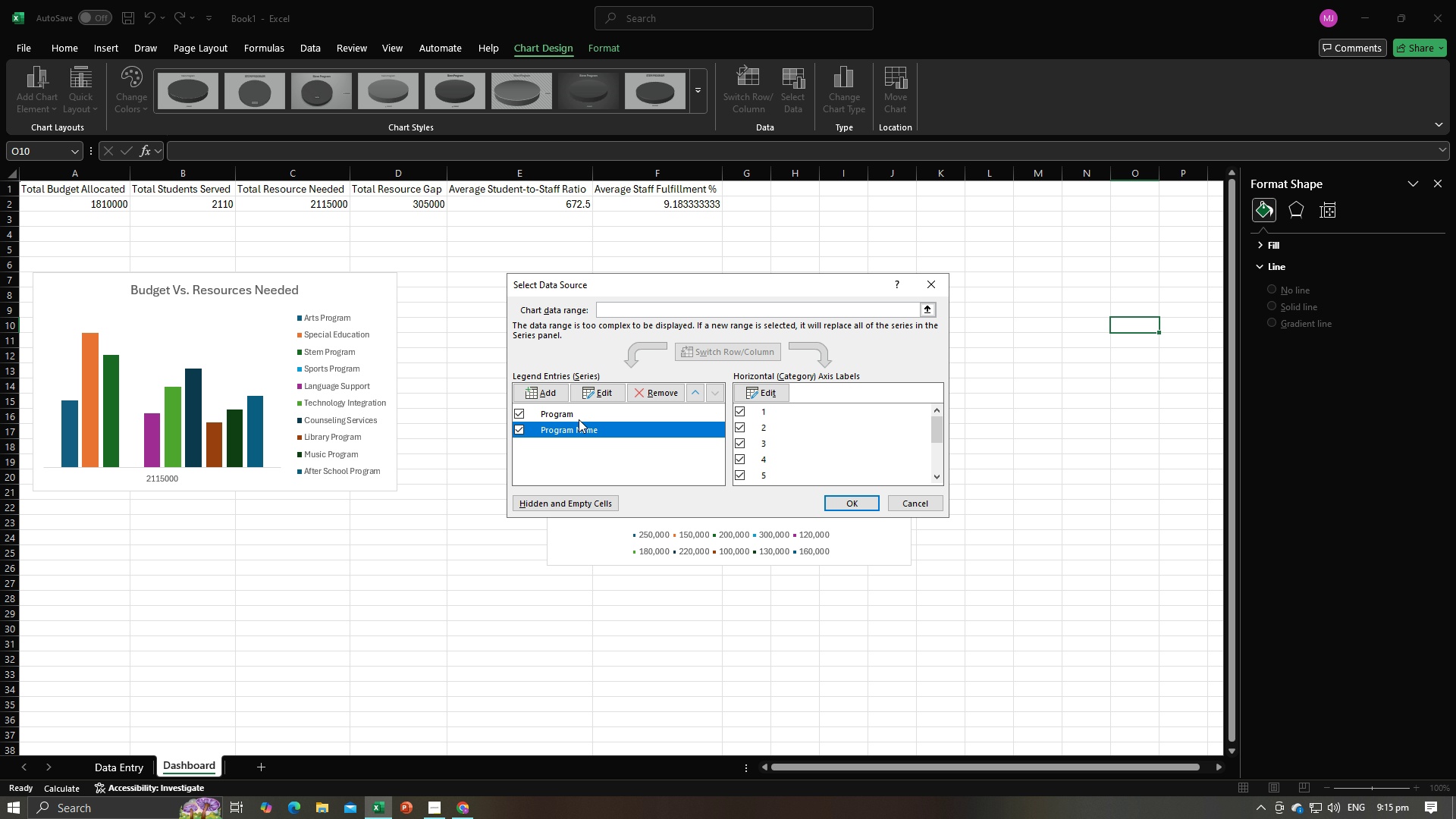 
left_click([578, 415])
 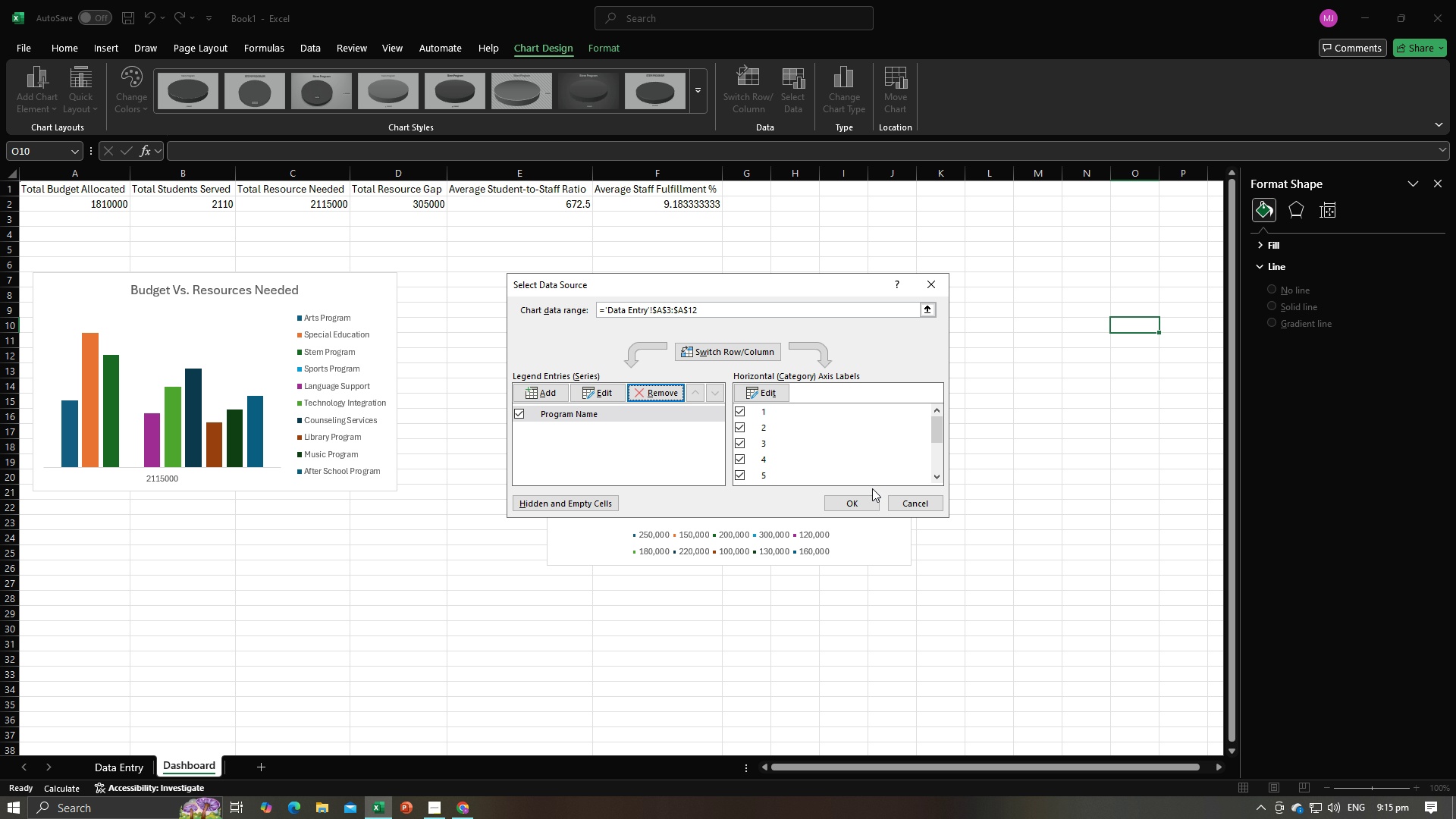 
left_click([865, 497])
 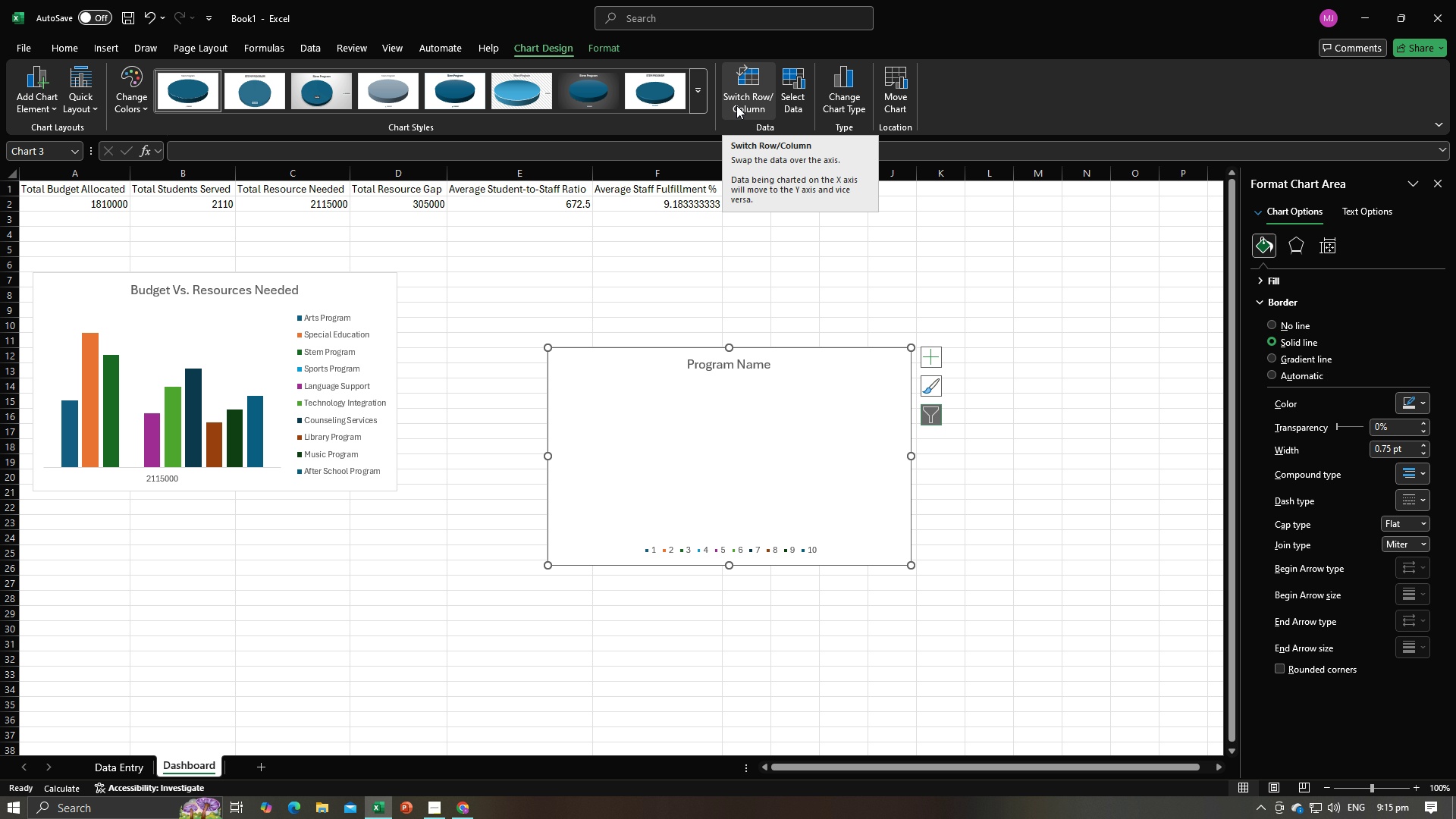 
wait(8.05)
 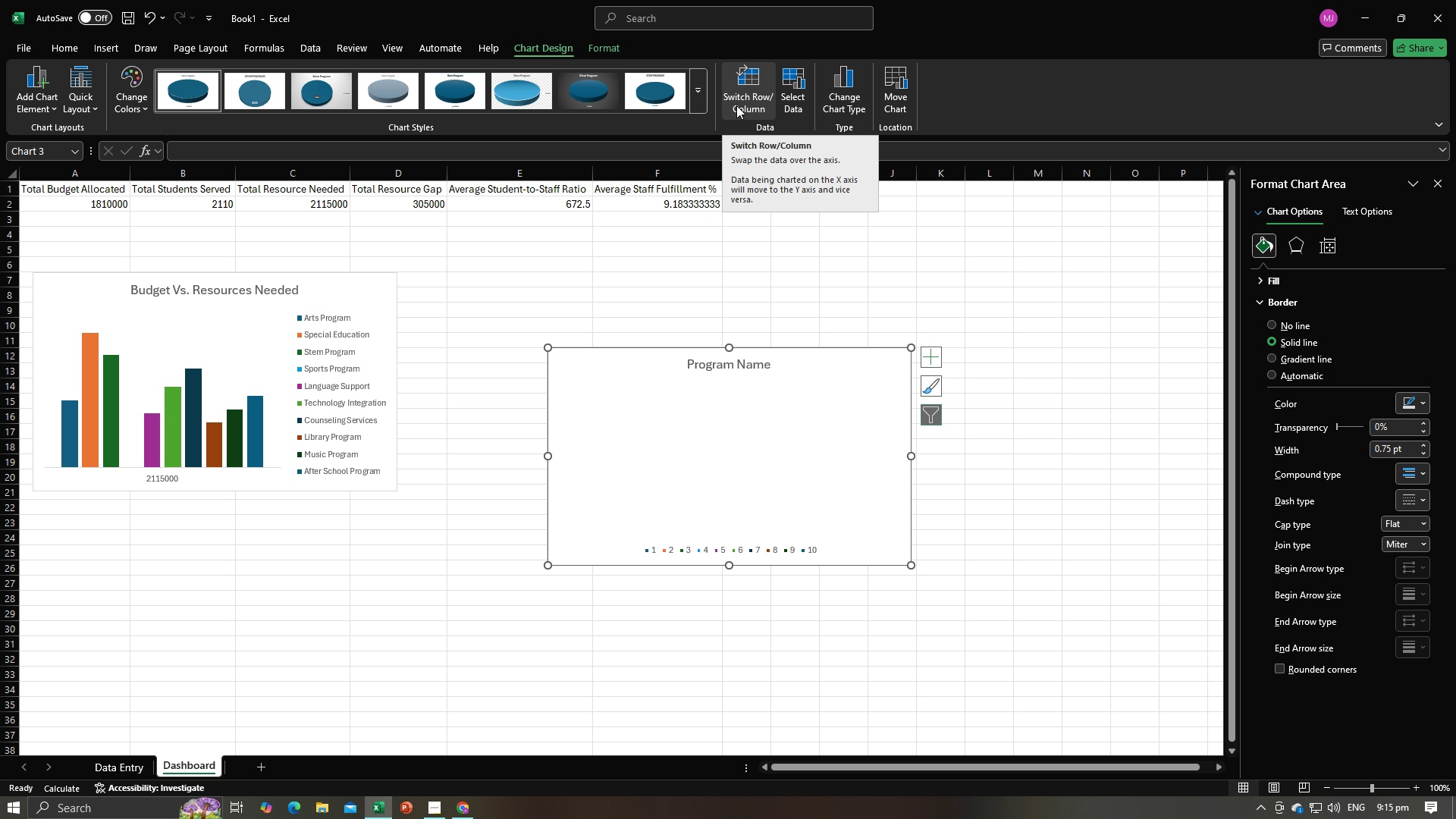 
left_click([785, 94])
 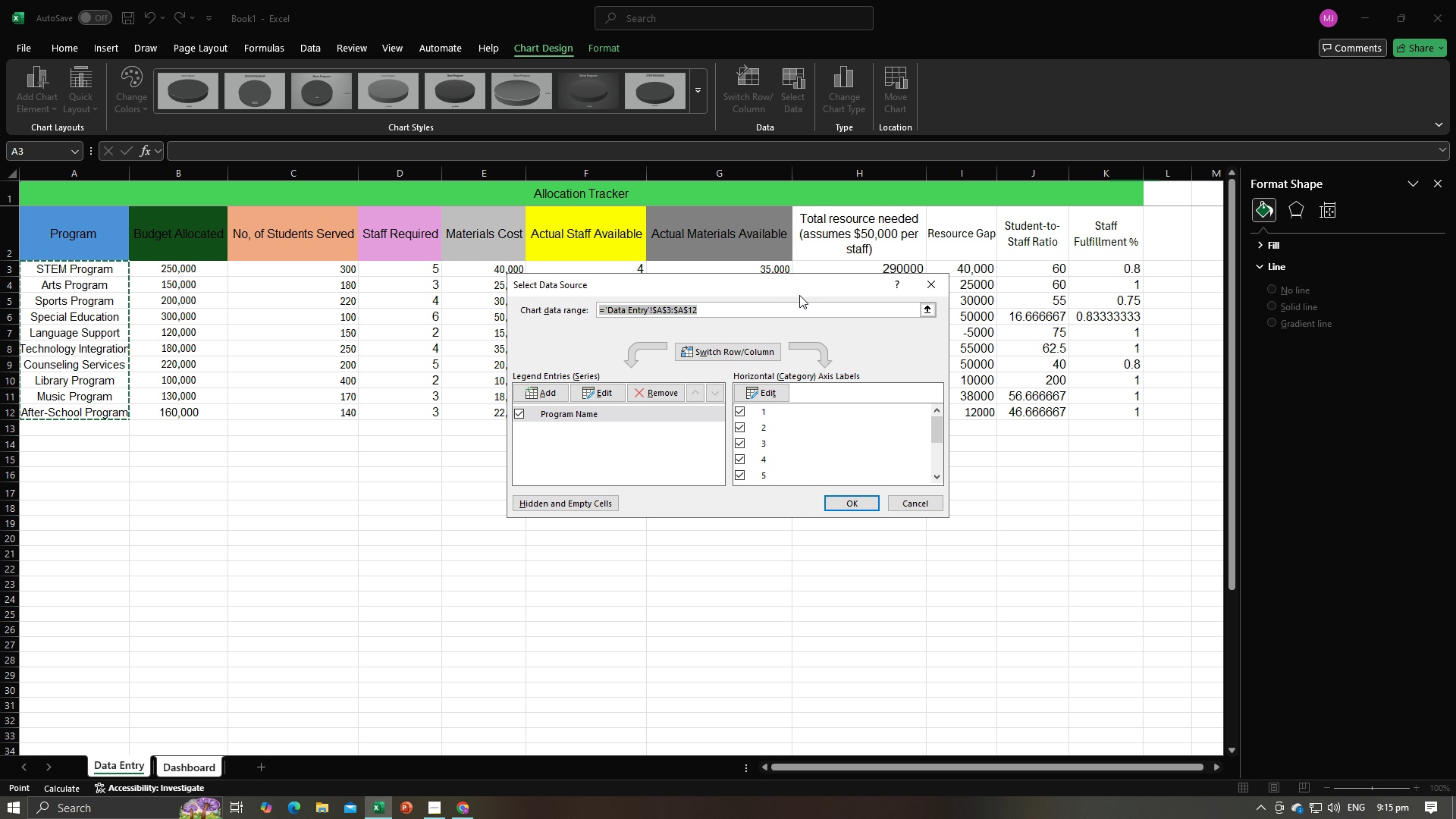 
mouse_move([769, 355])
 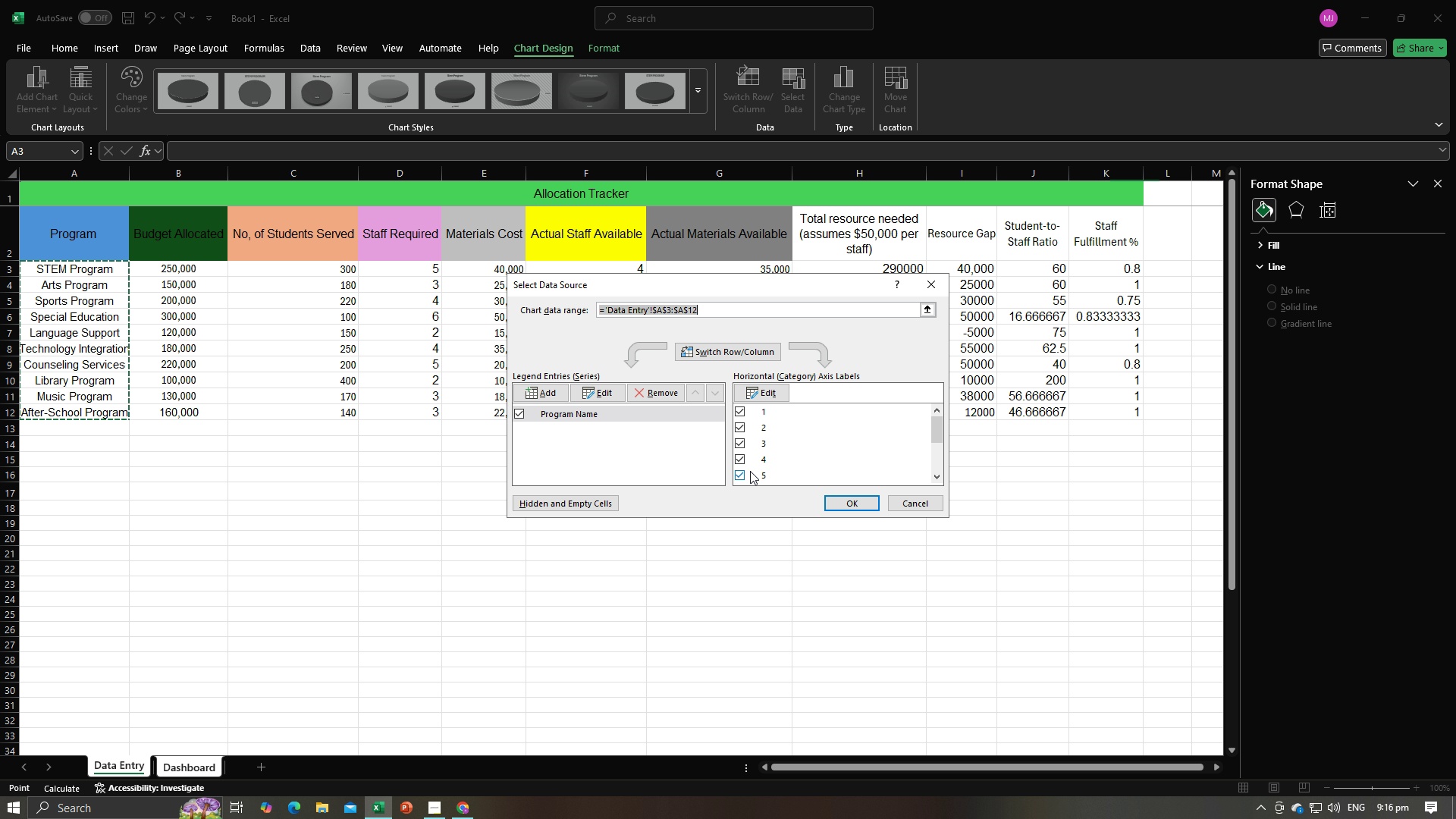 
wait(8.31)
 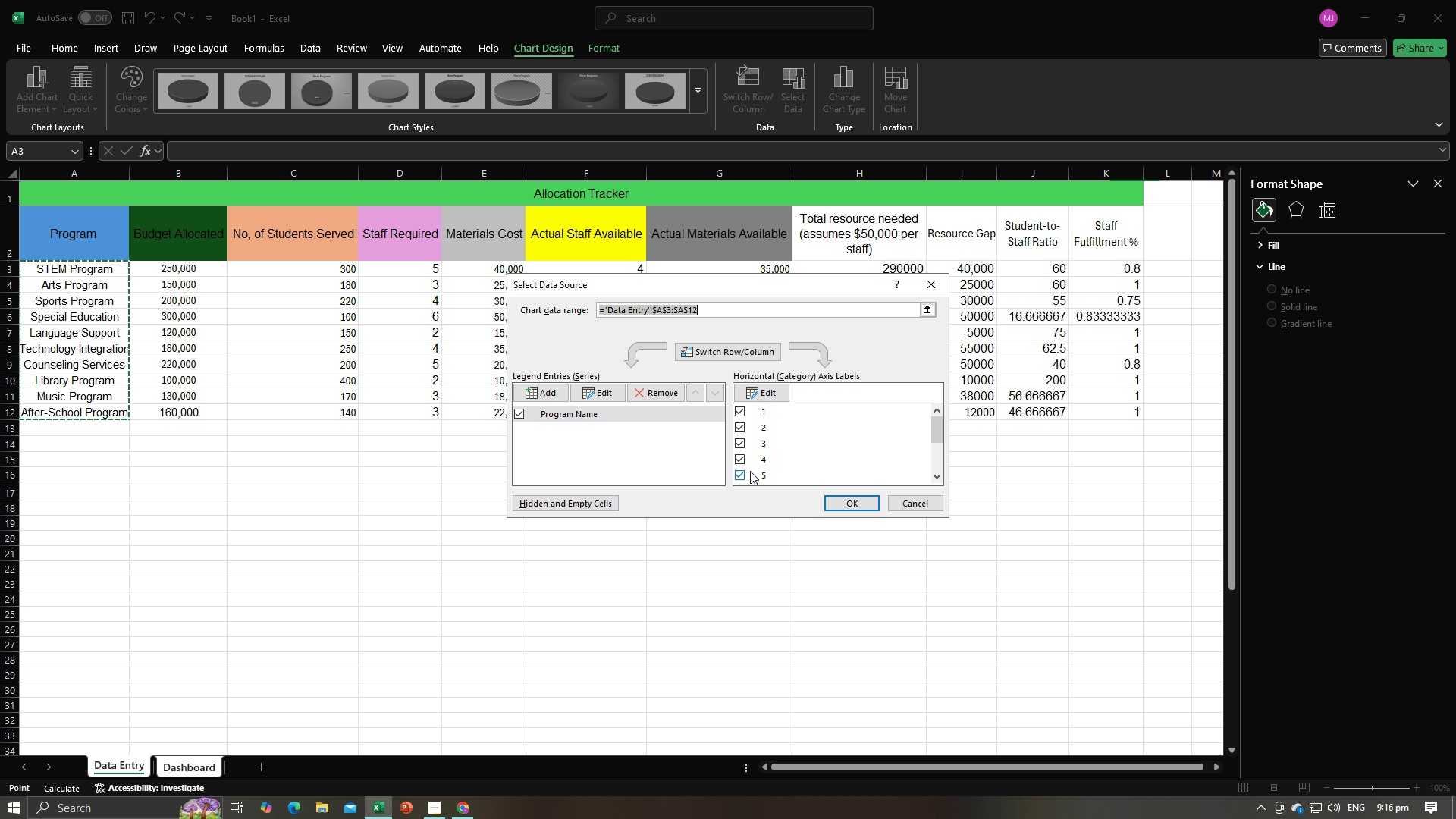 
double_click([651, 550])
 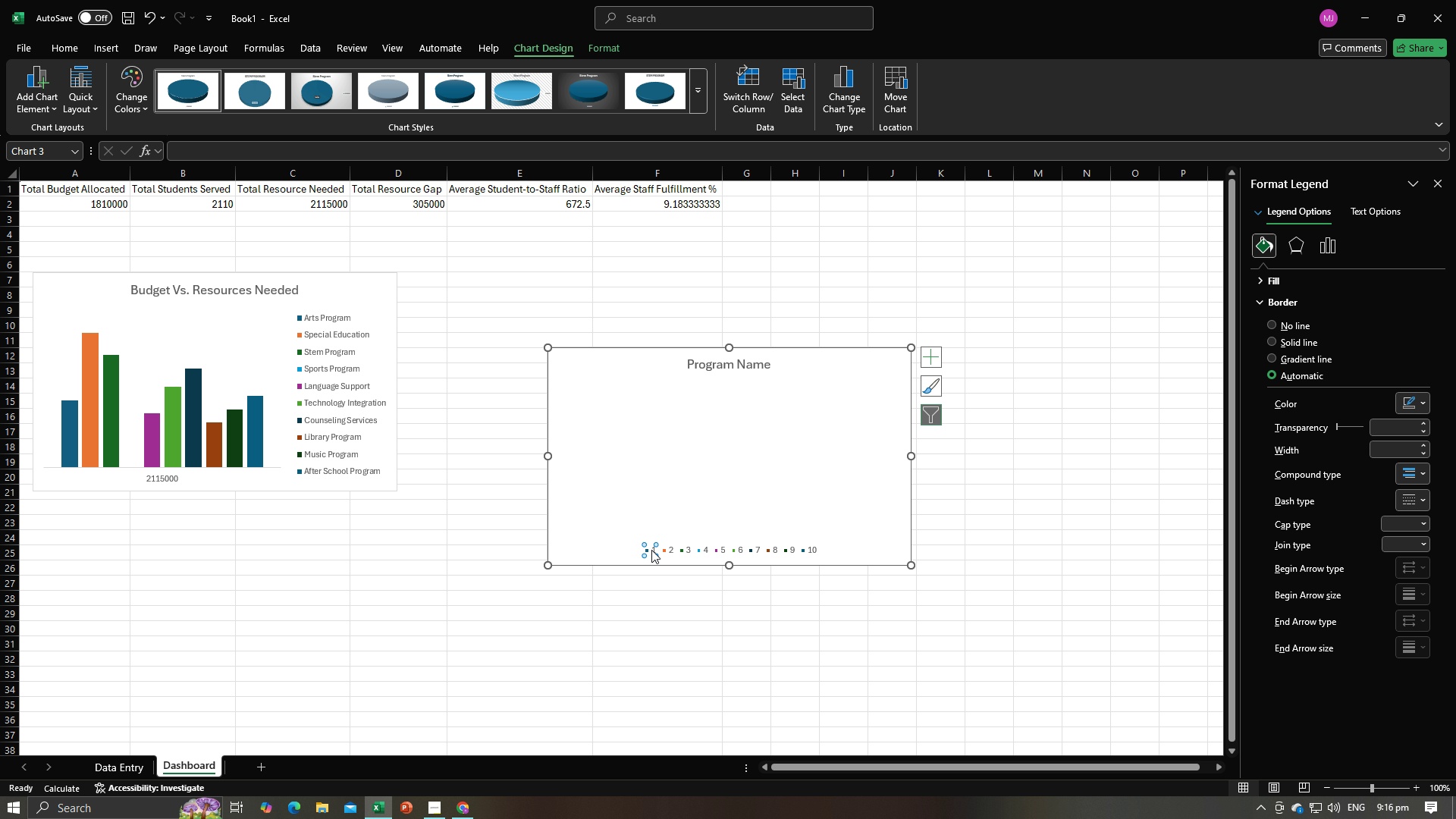 
triple_click([651, 550])
 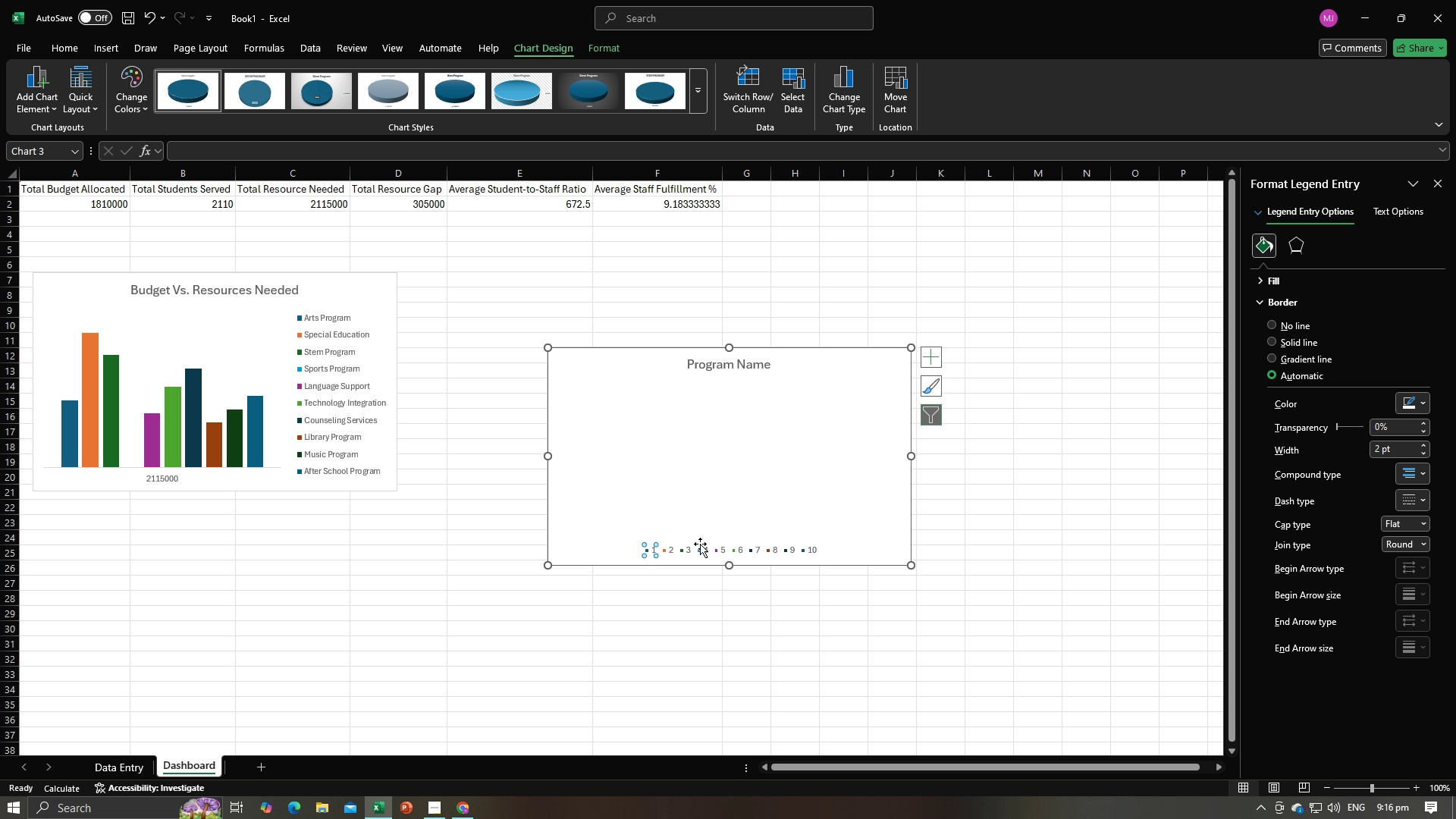 
key(Control+Z)
 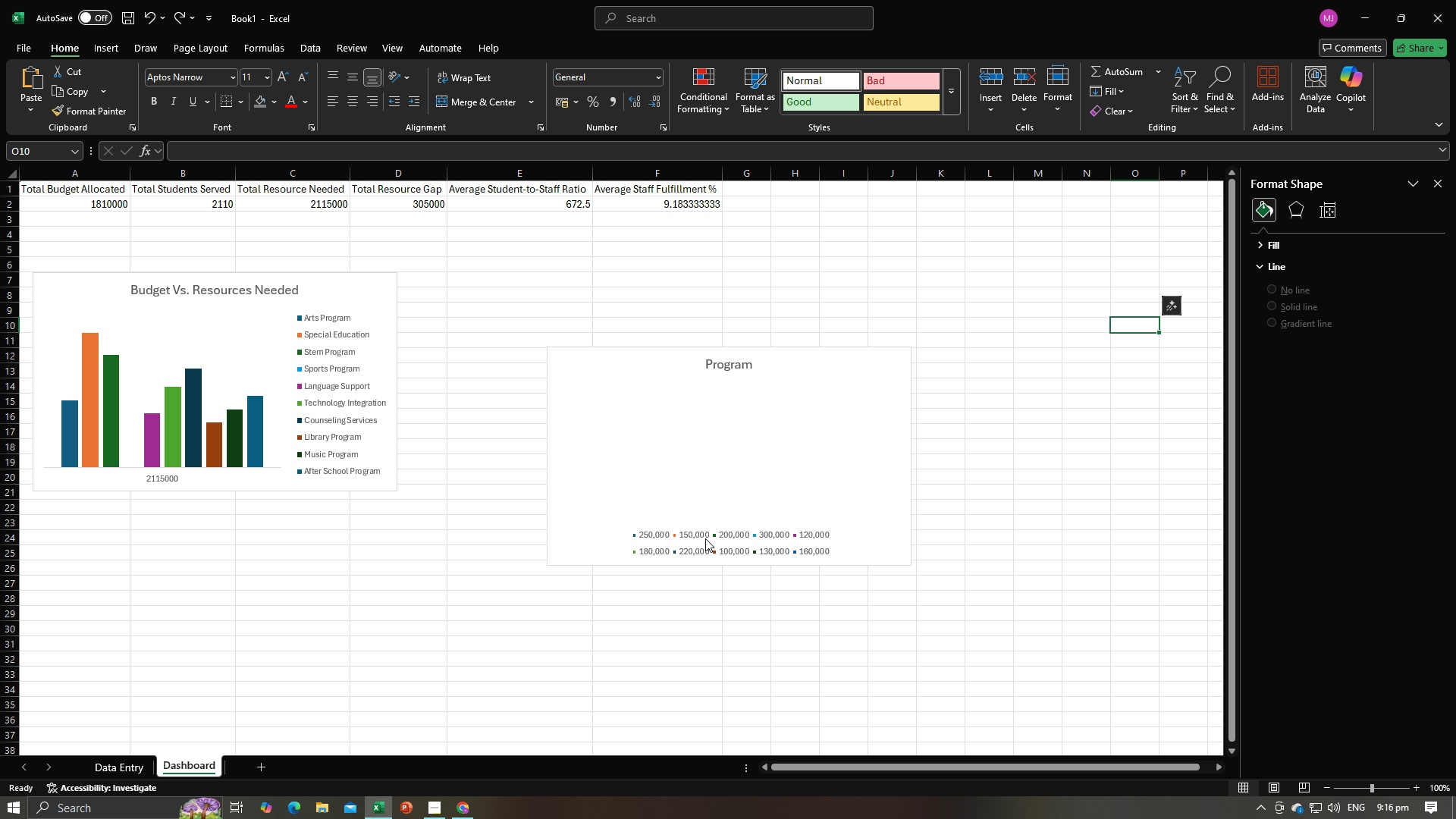 
left_click([733, 491])
 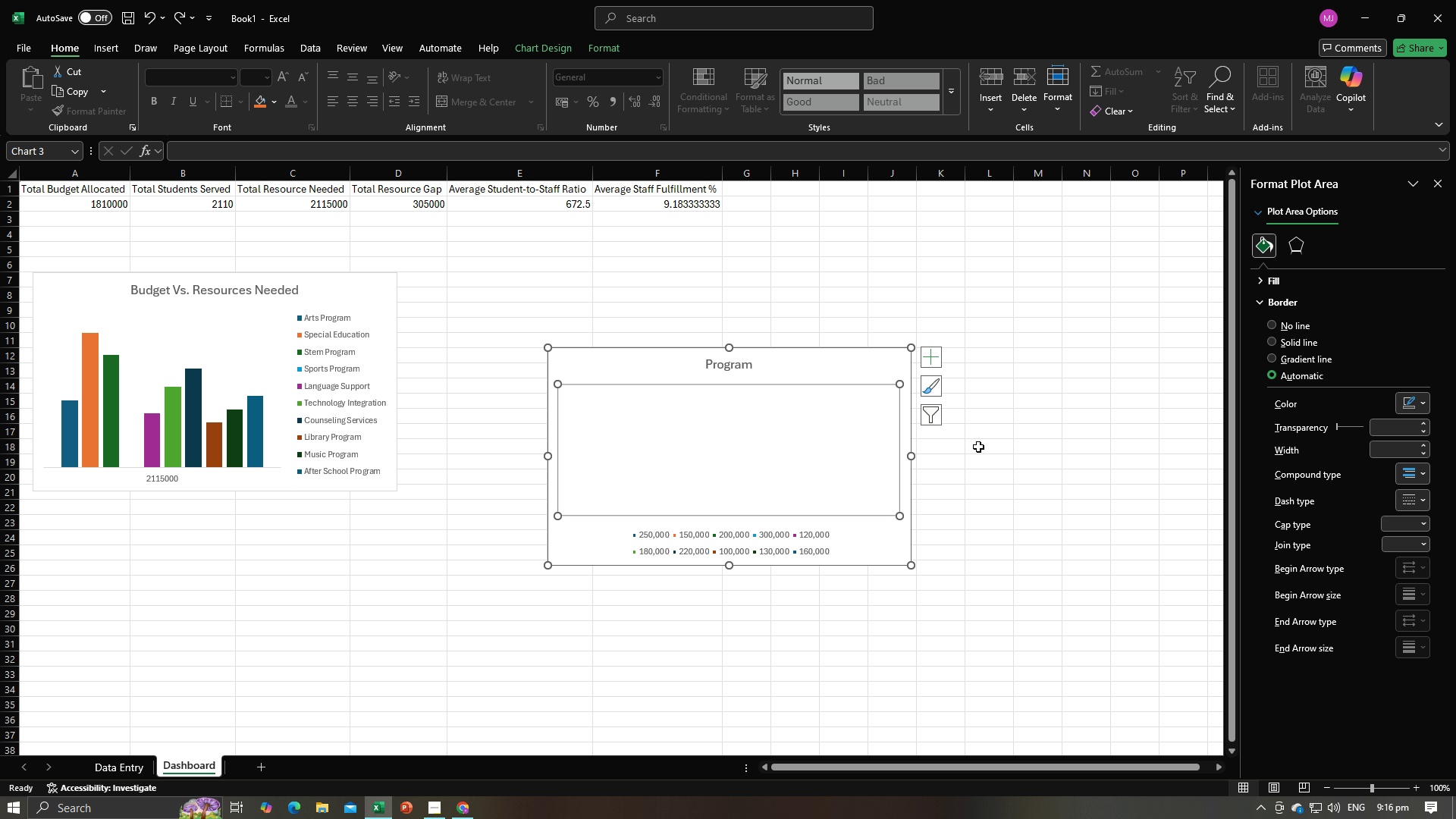 
left_click([977, 448])
 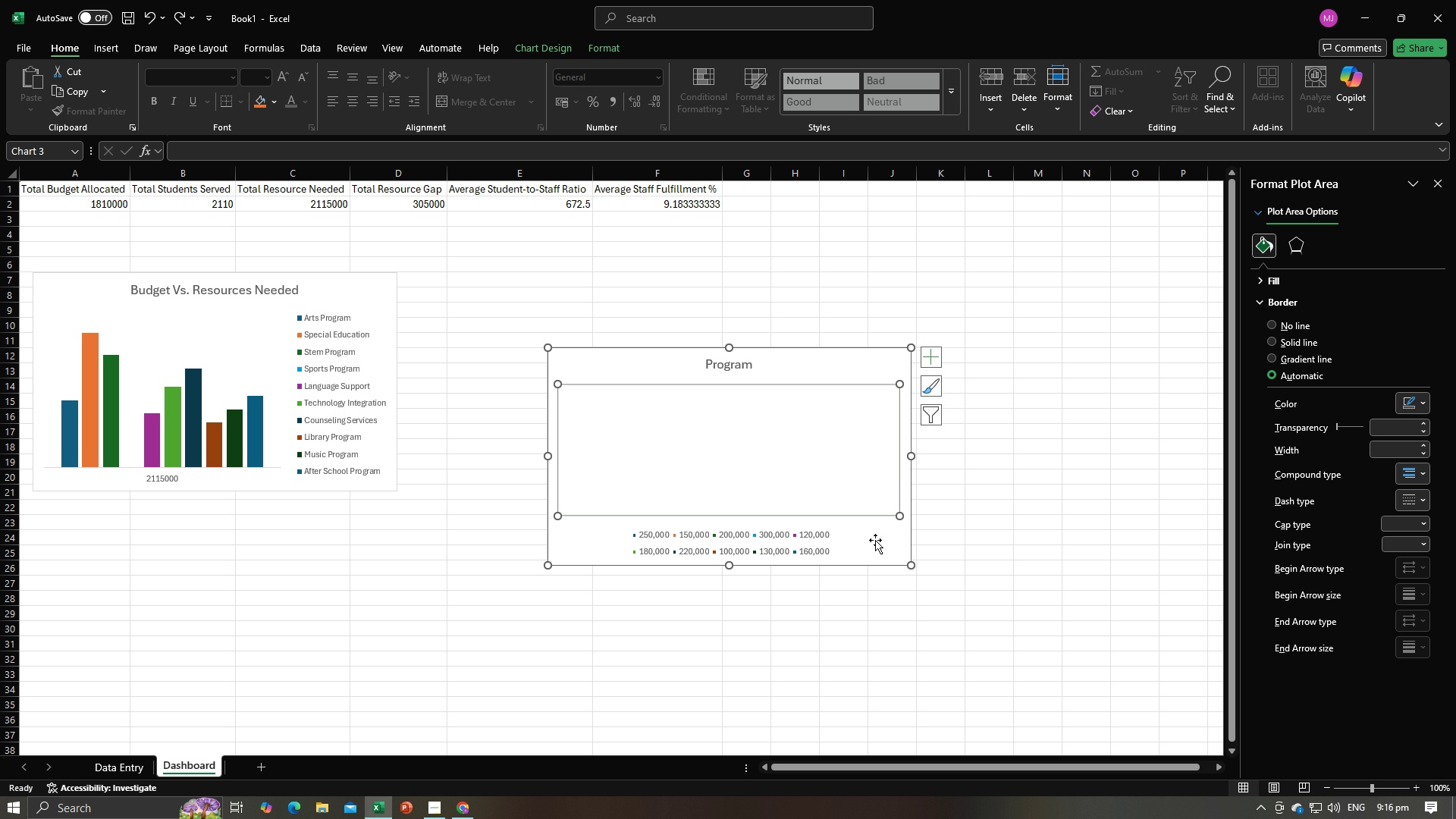 
double_click([875, 540])
 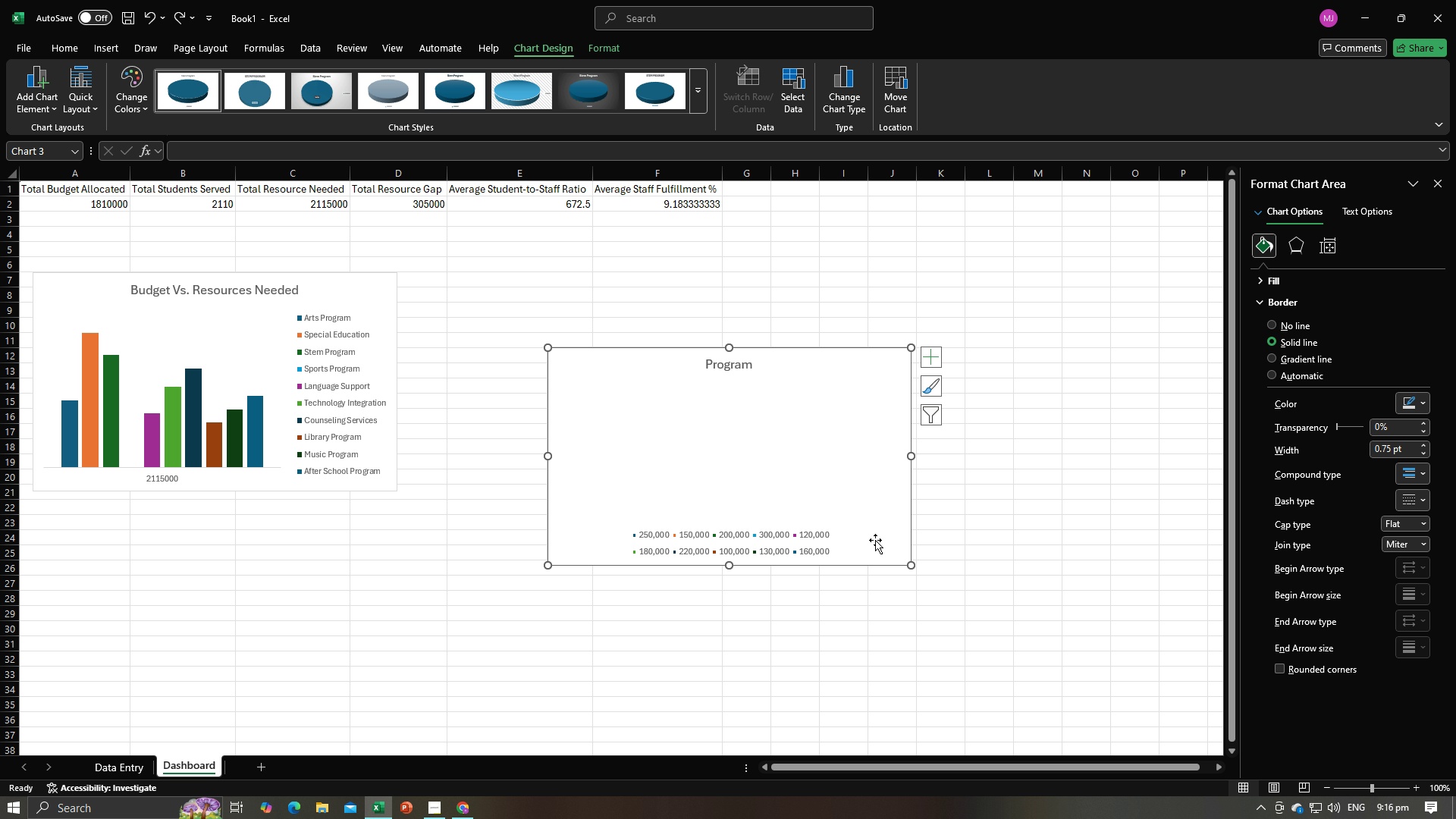 
triple_click([875, 540])
 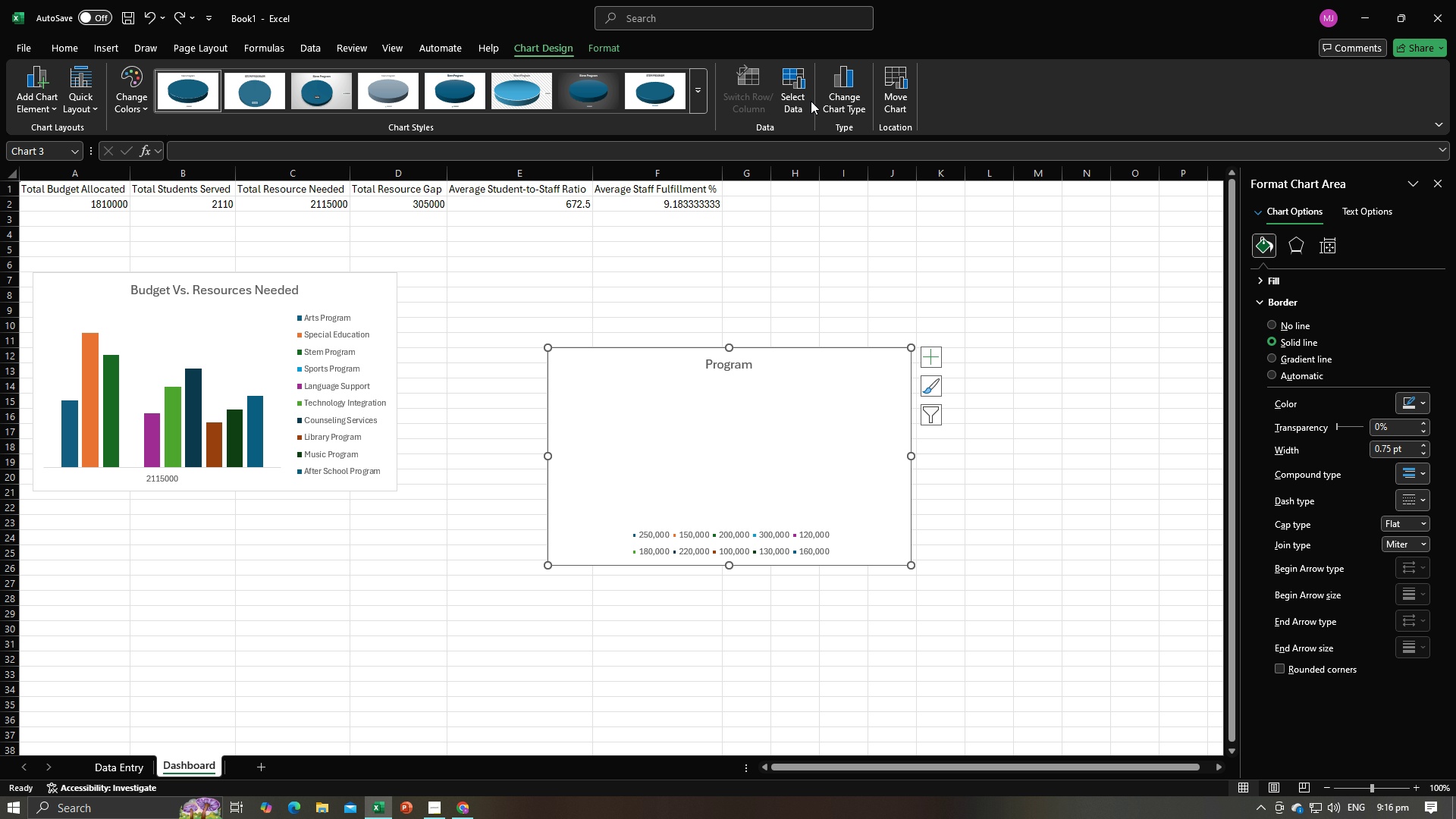 
left_click([801, 104])
 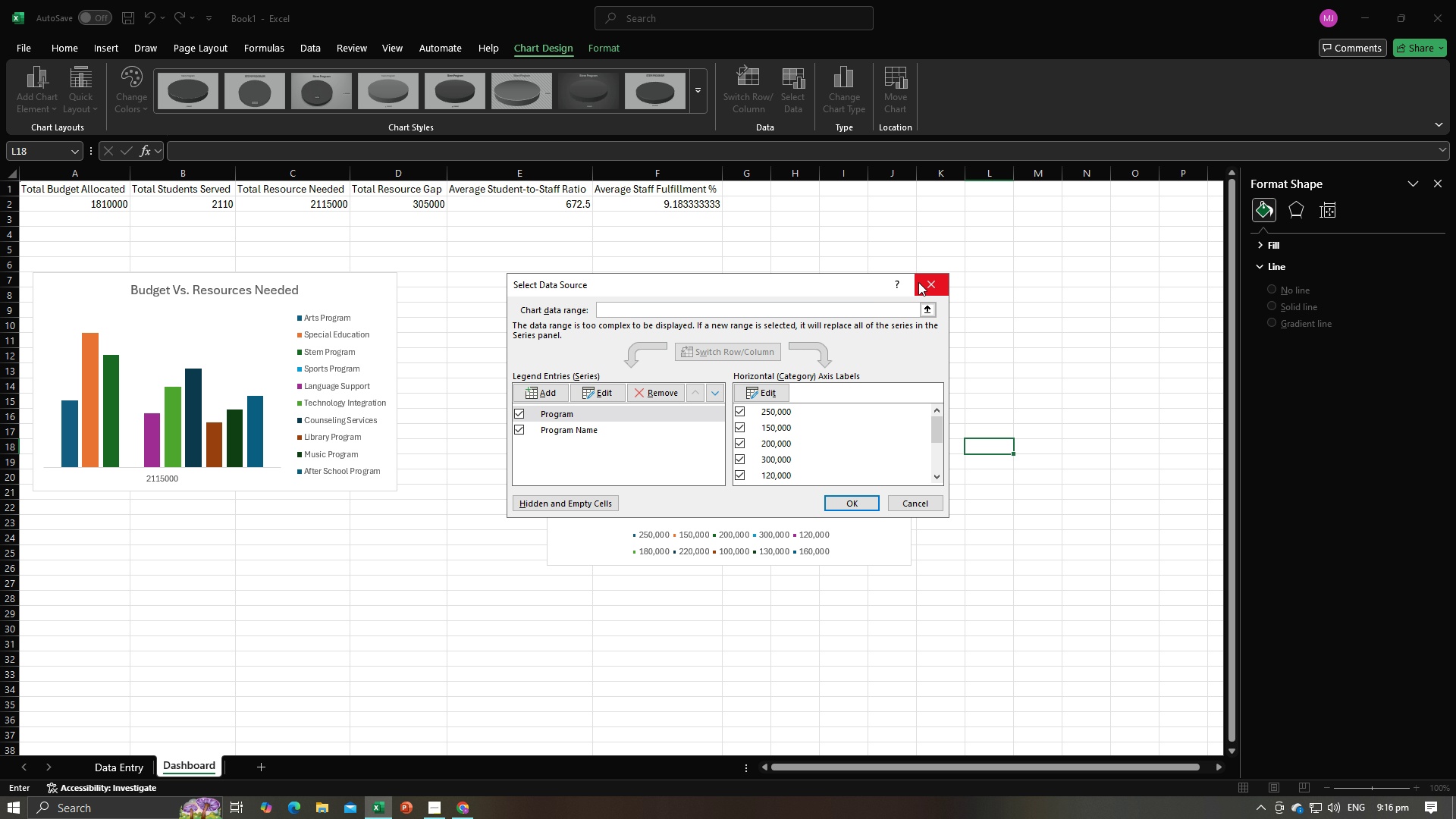 
left_click([924, 283])
 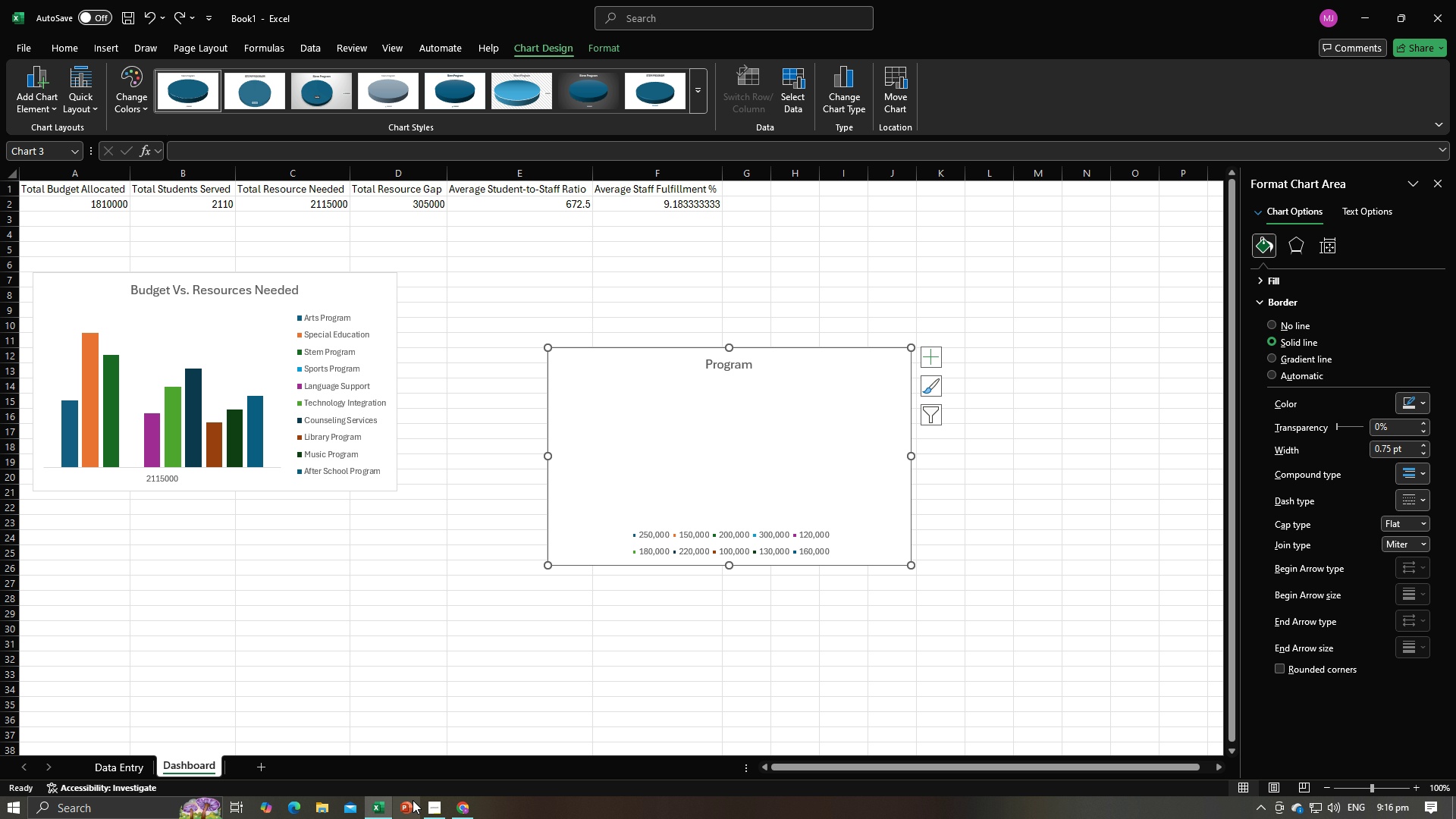 
left_click([431, 804])
 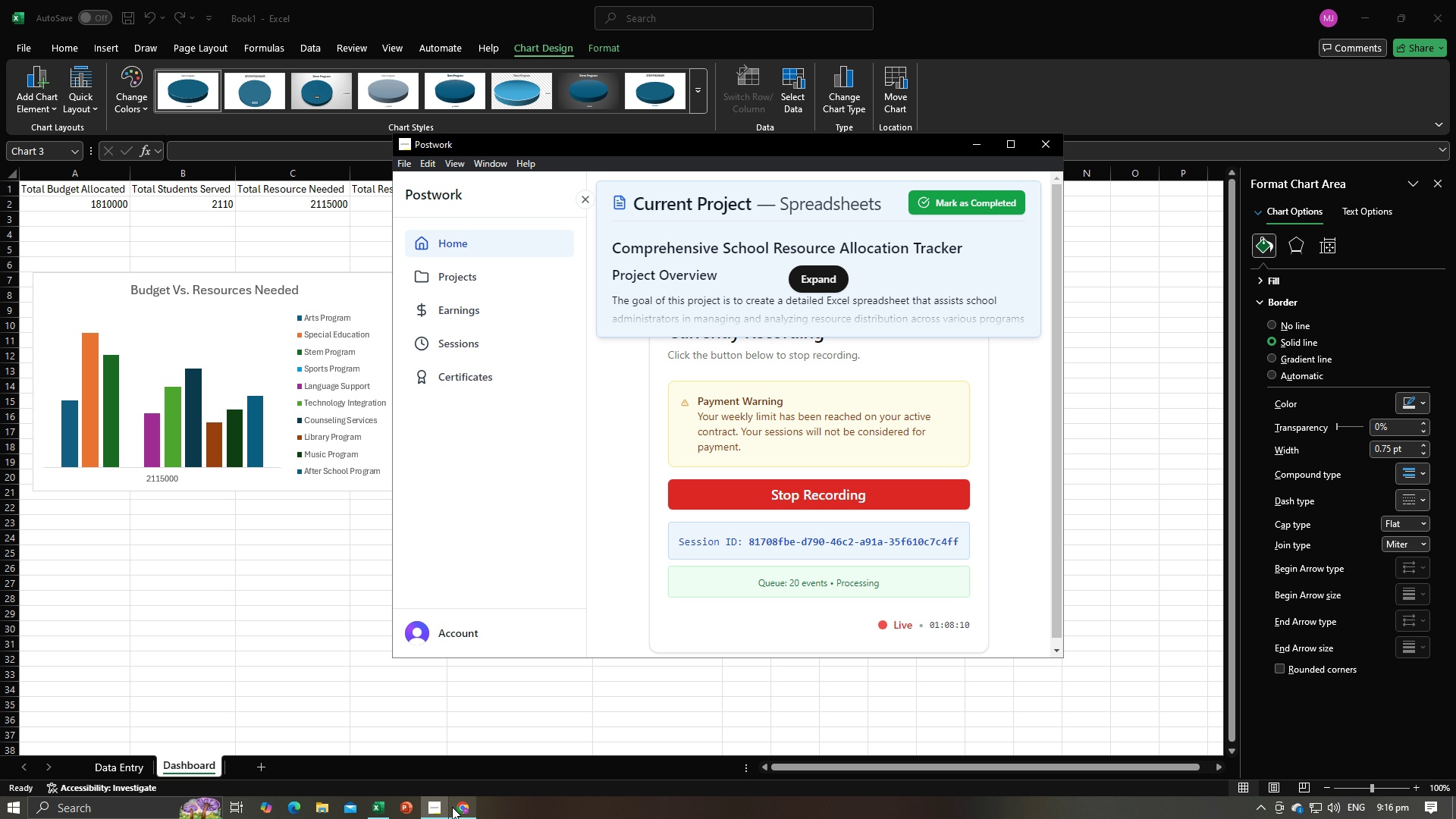 
left_click([452, 807])
 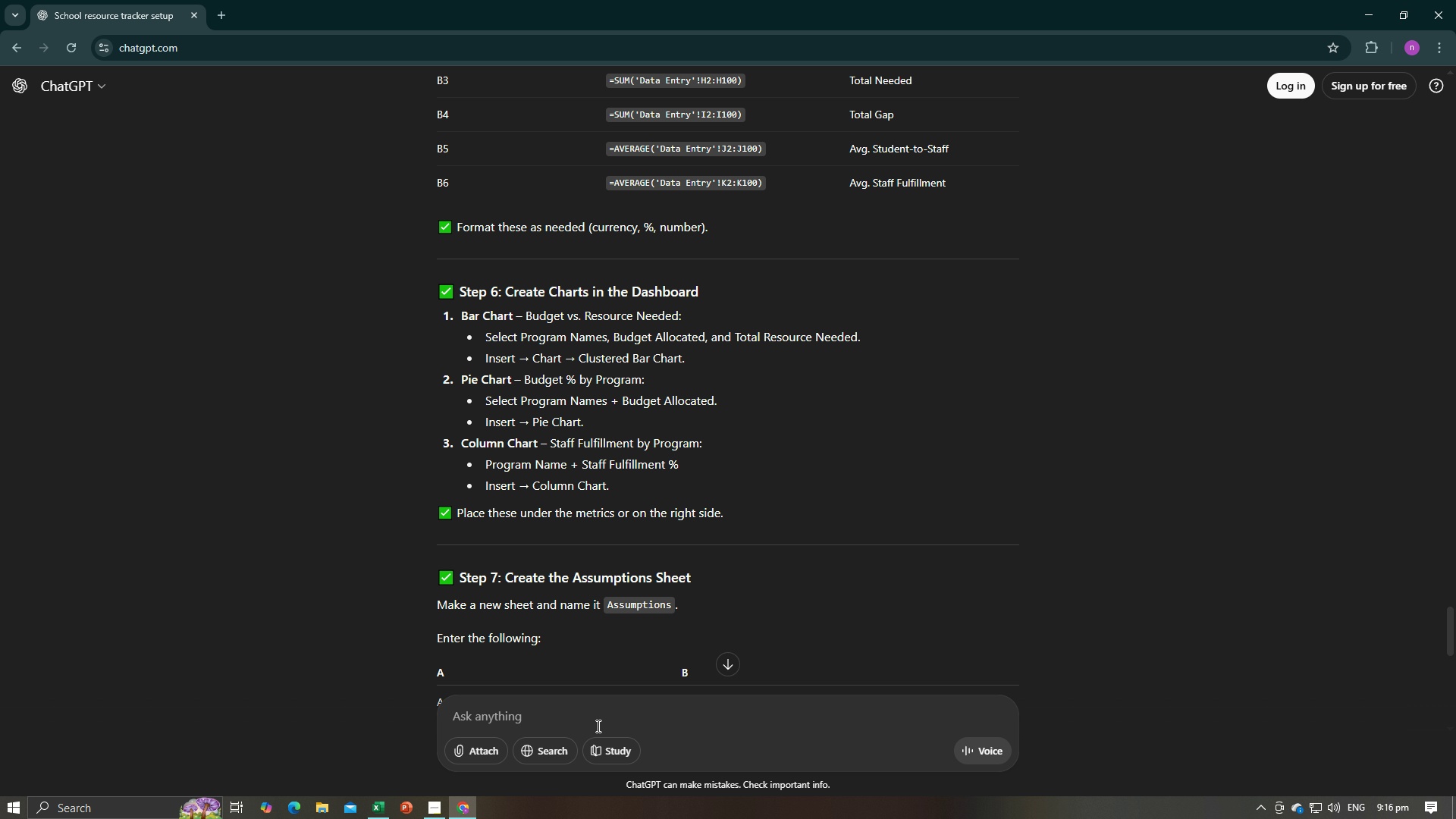 
left_click([593, 721])
 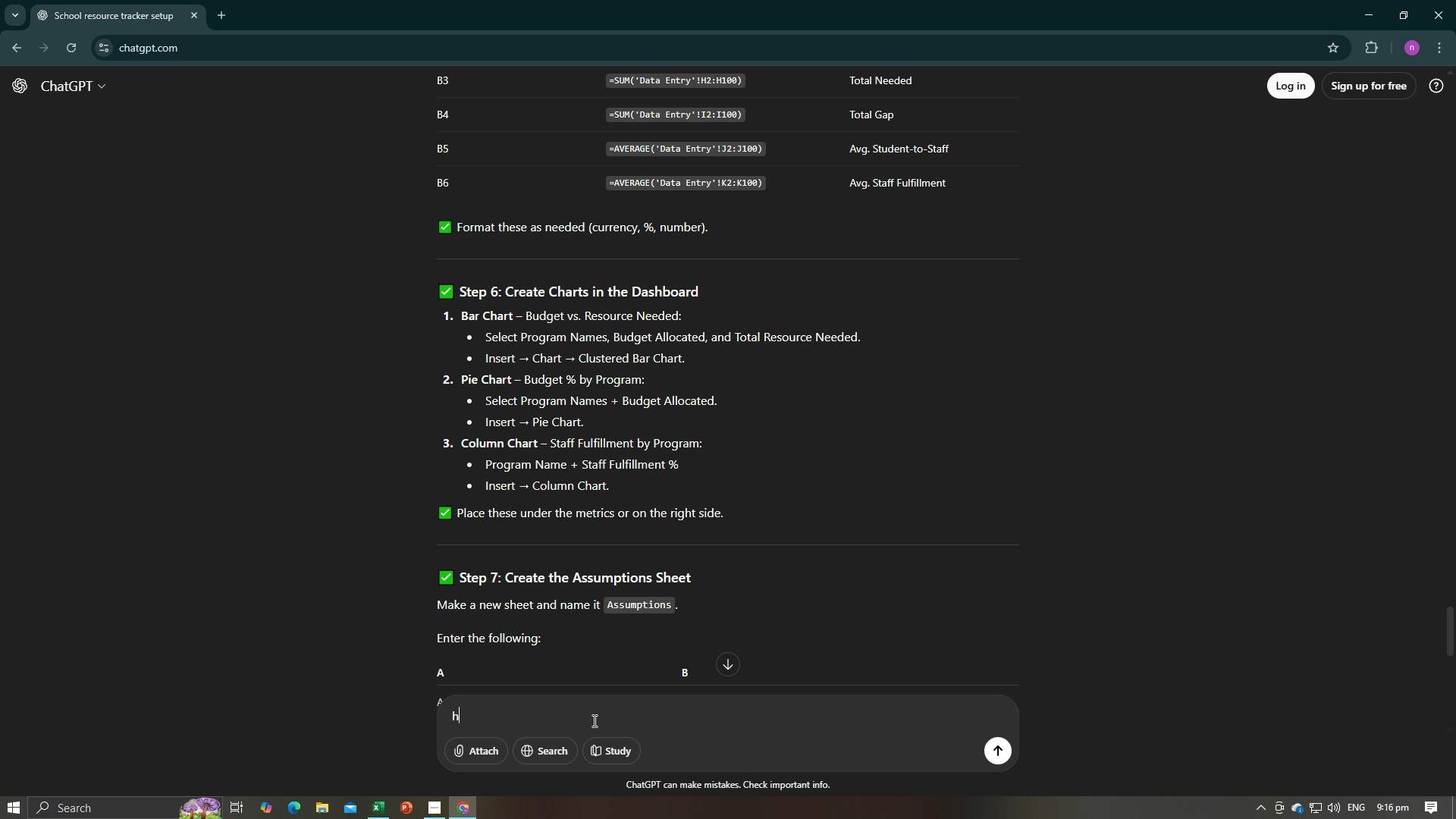 
type(how to work)
 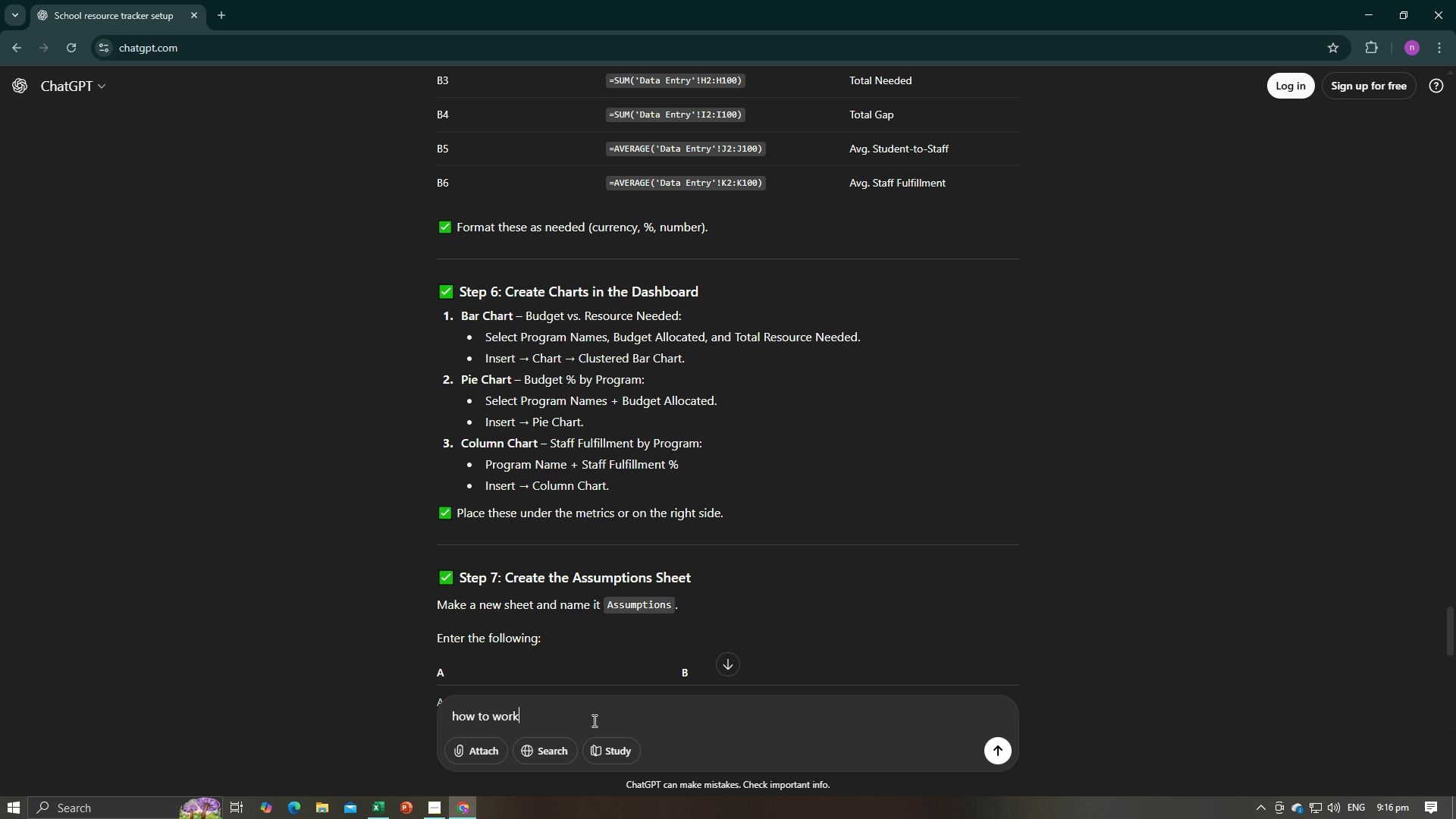 
wait(5.35)
 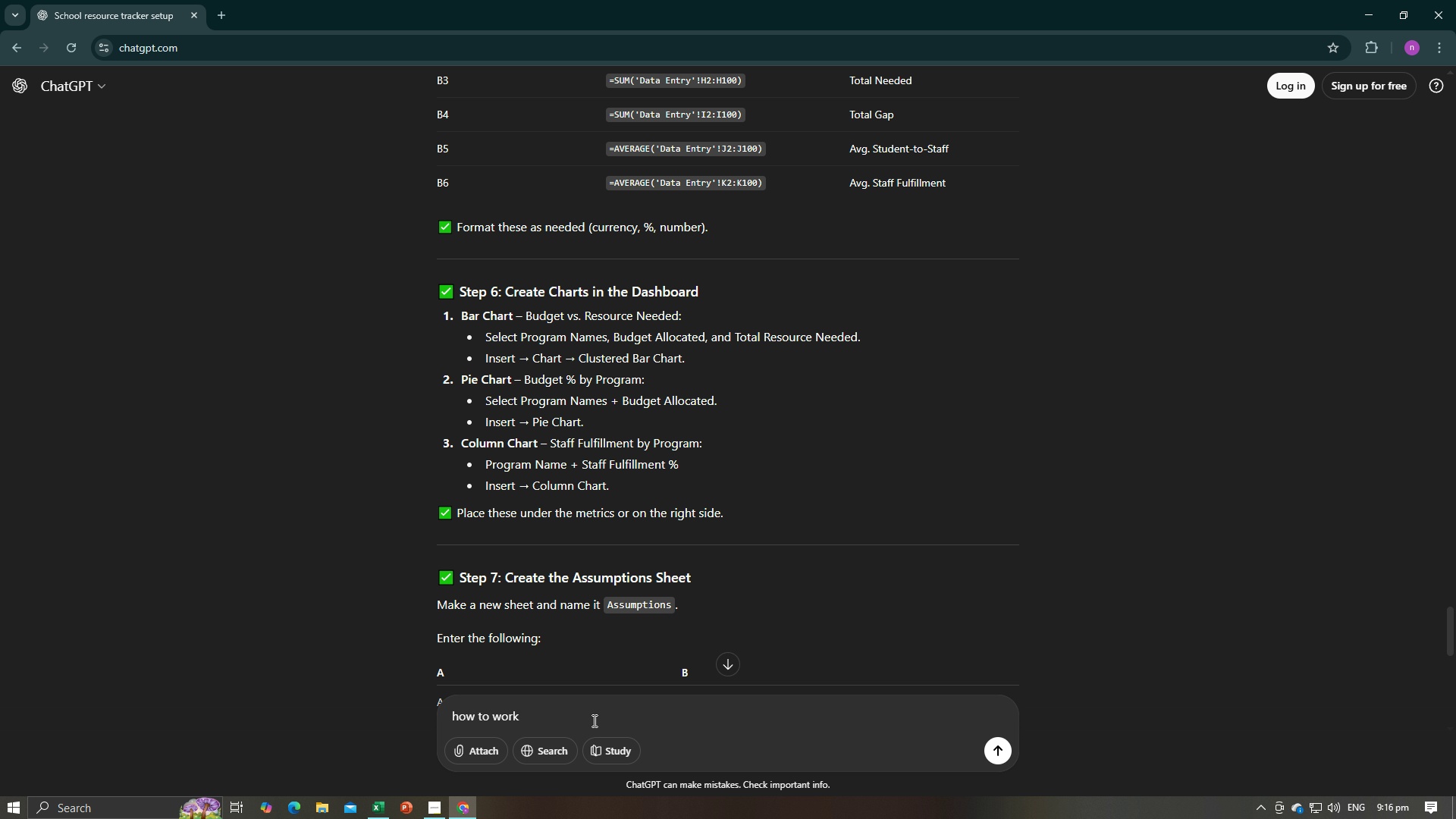 
key(Backspace)
key(Backspace)
key(Backspace)
key(Backspace)
type(do the pie chart?)
 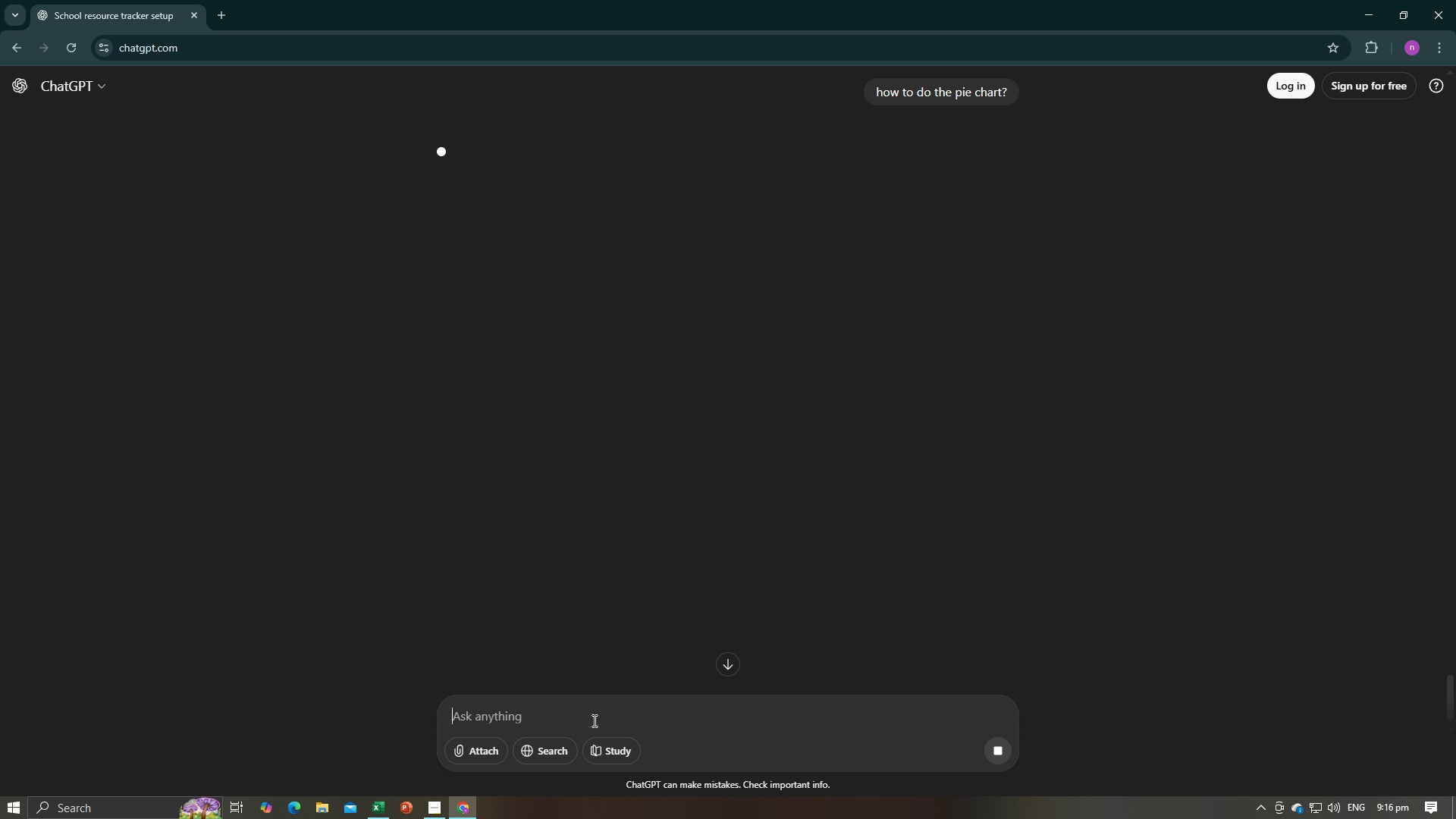 
key(Enter)